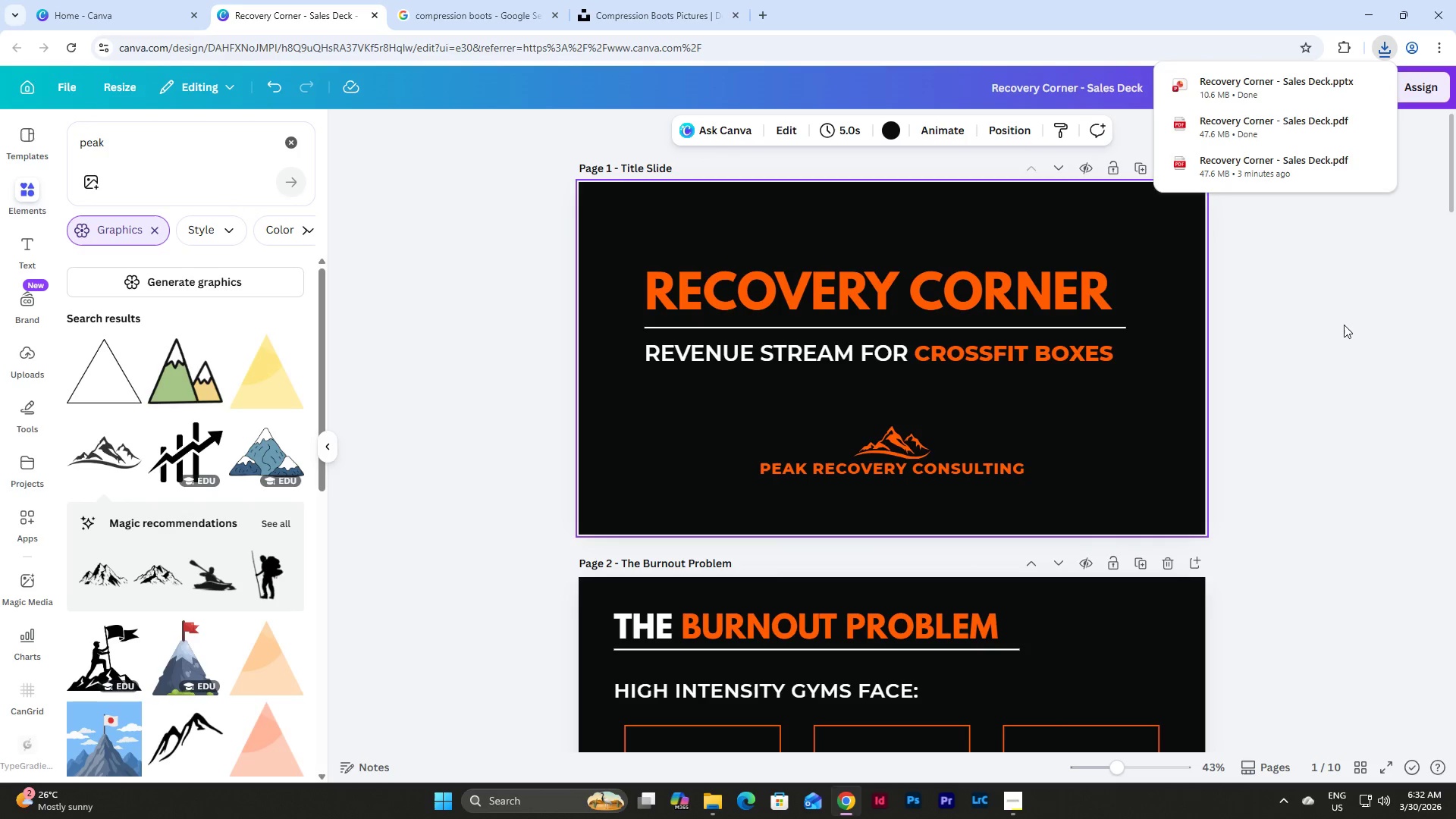 
left_click([1341, 322])
 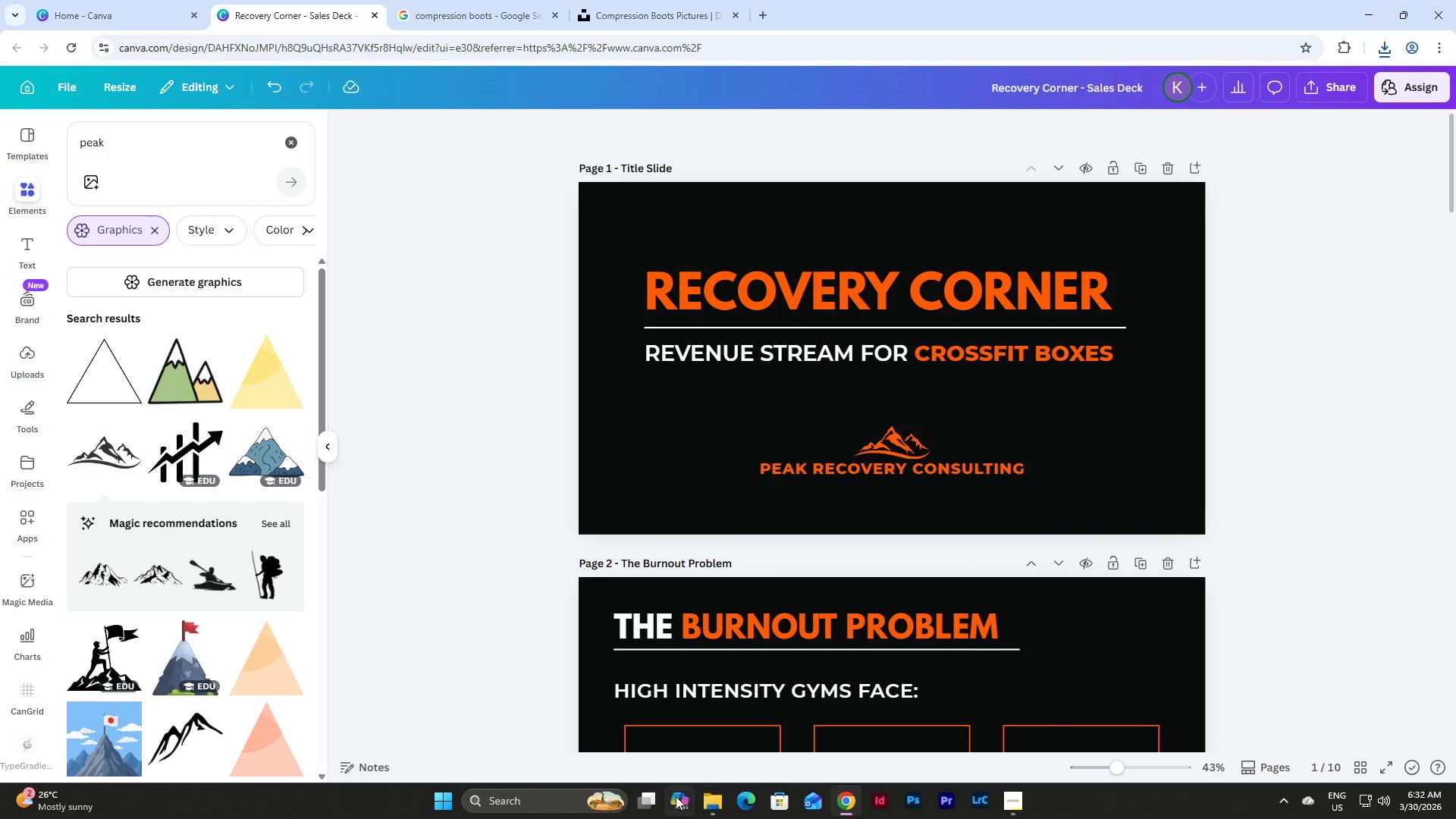 
left_click([708, 800])
 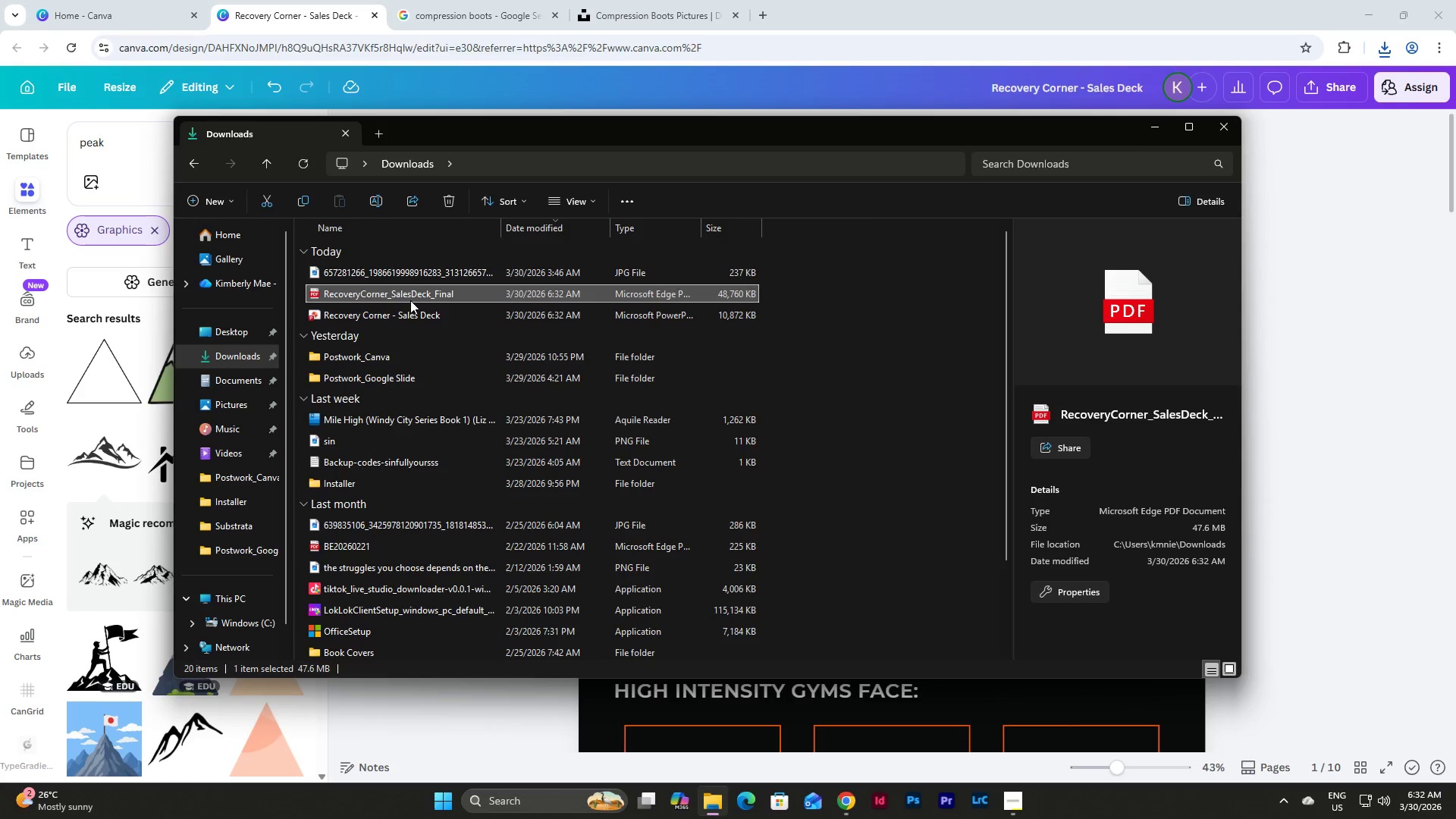 
double_click([410, 317])
 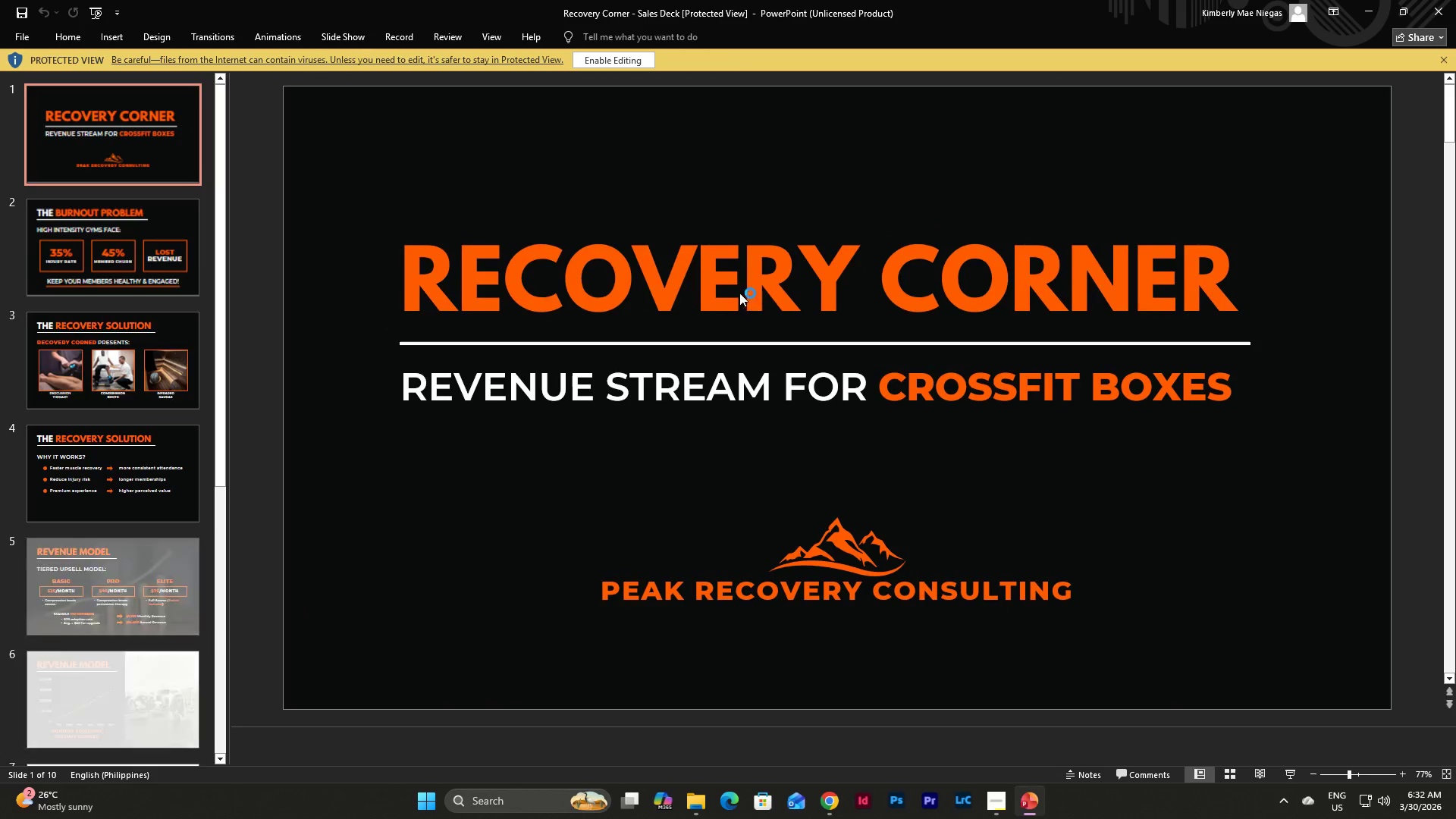 
left_click([170, 231])
 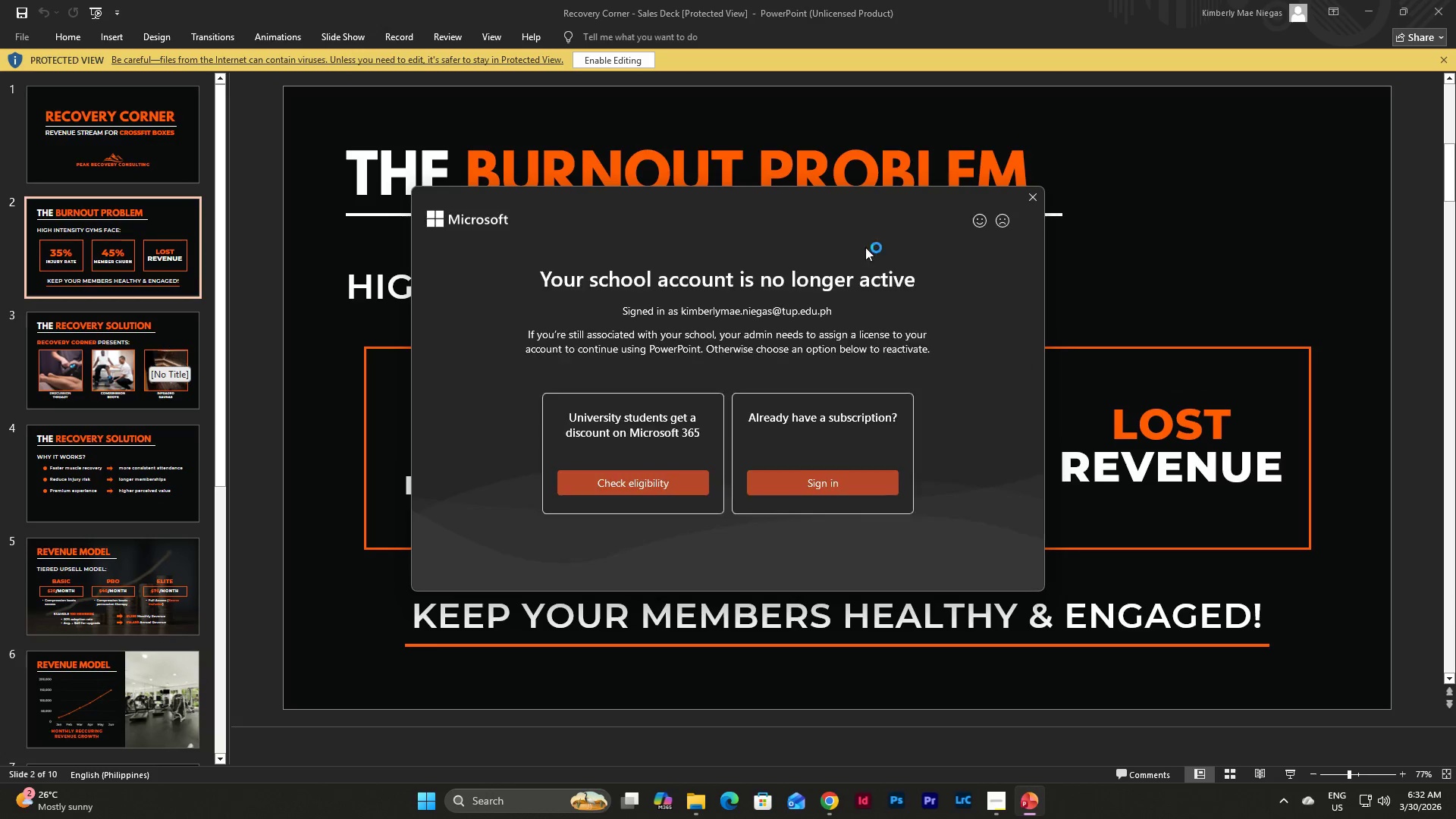 
left_click([1031, 196])
 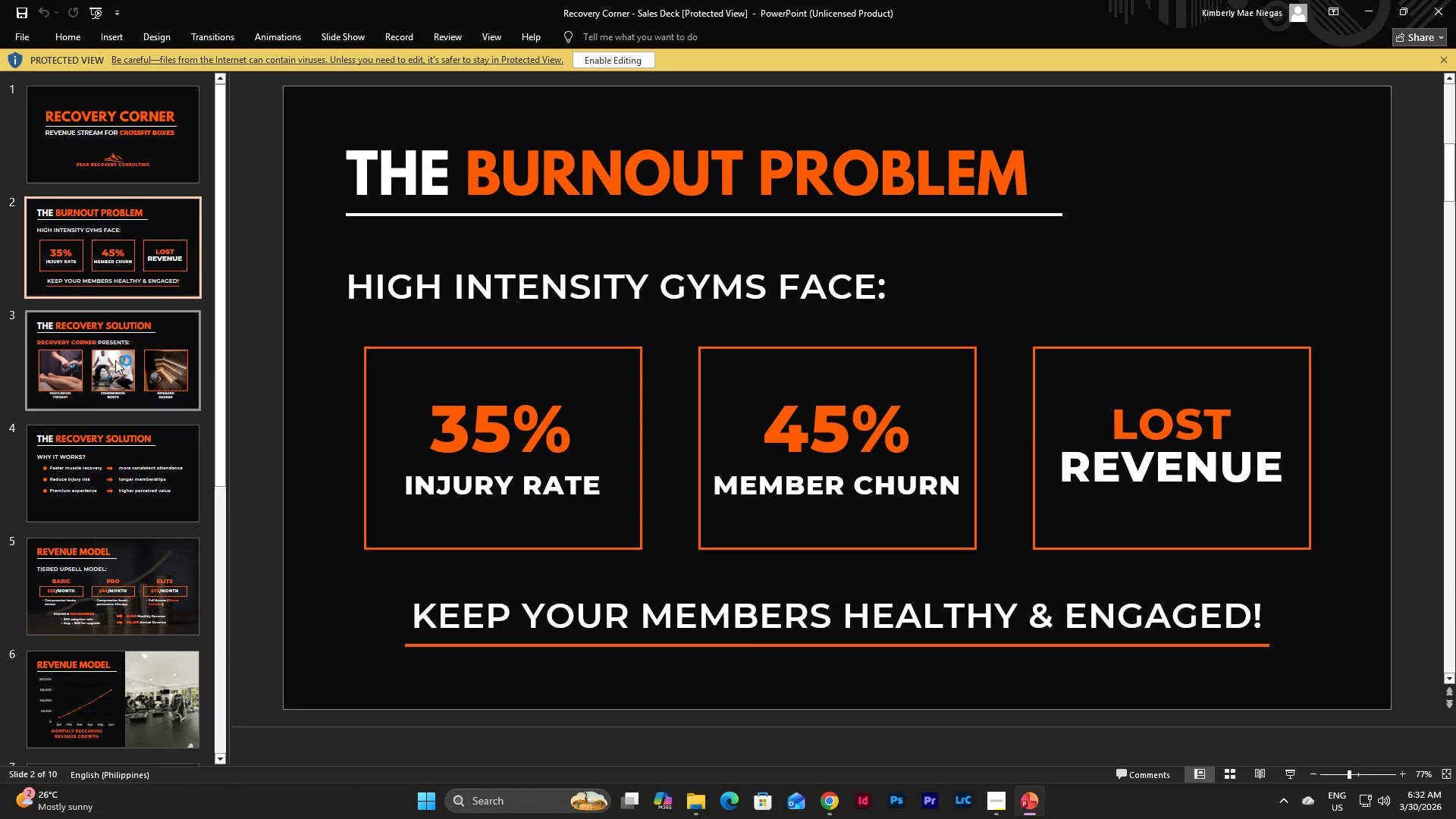 
left_click([105, 360])
 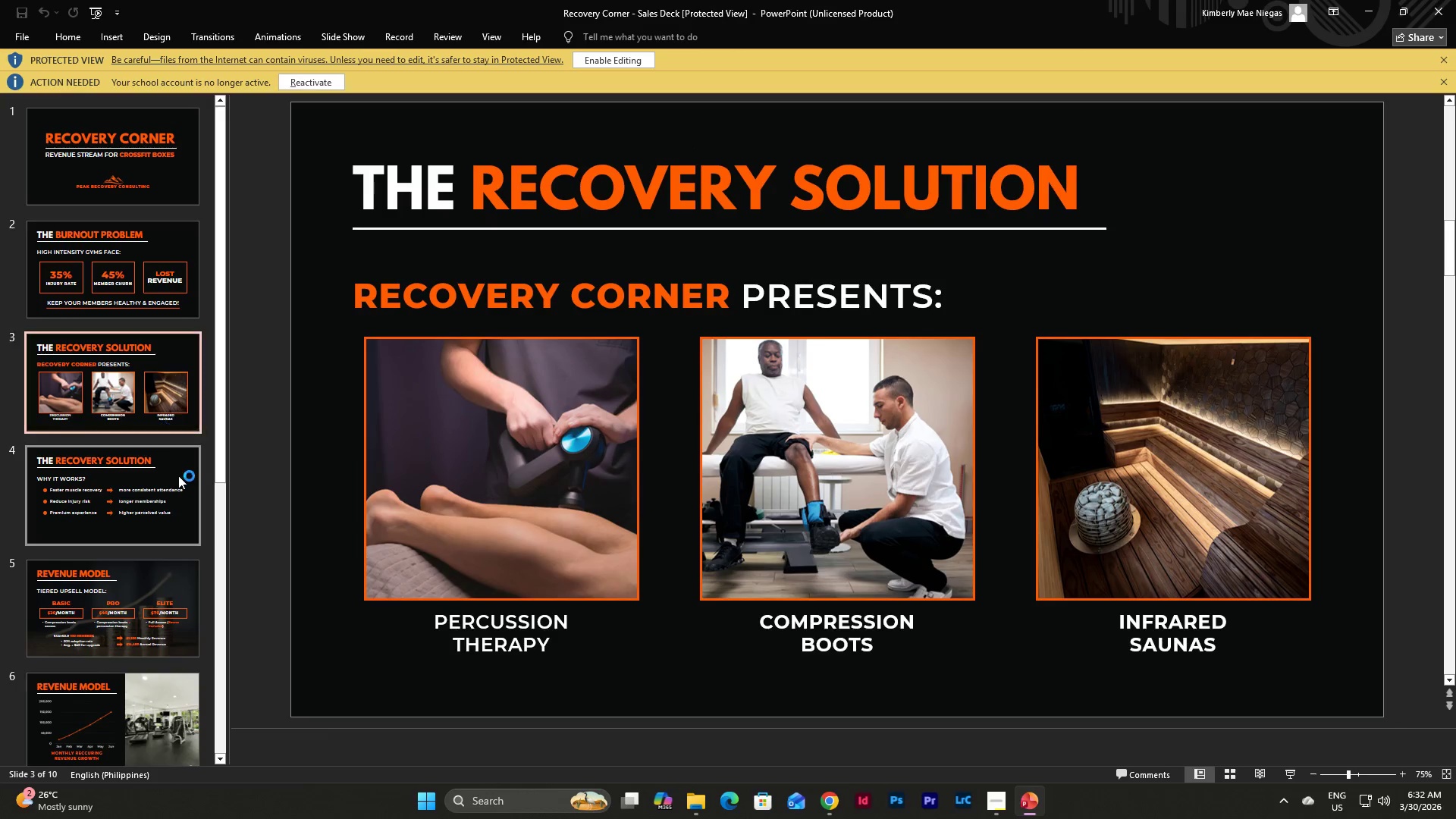 
left_click([158, 491])
 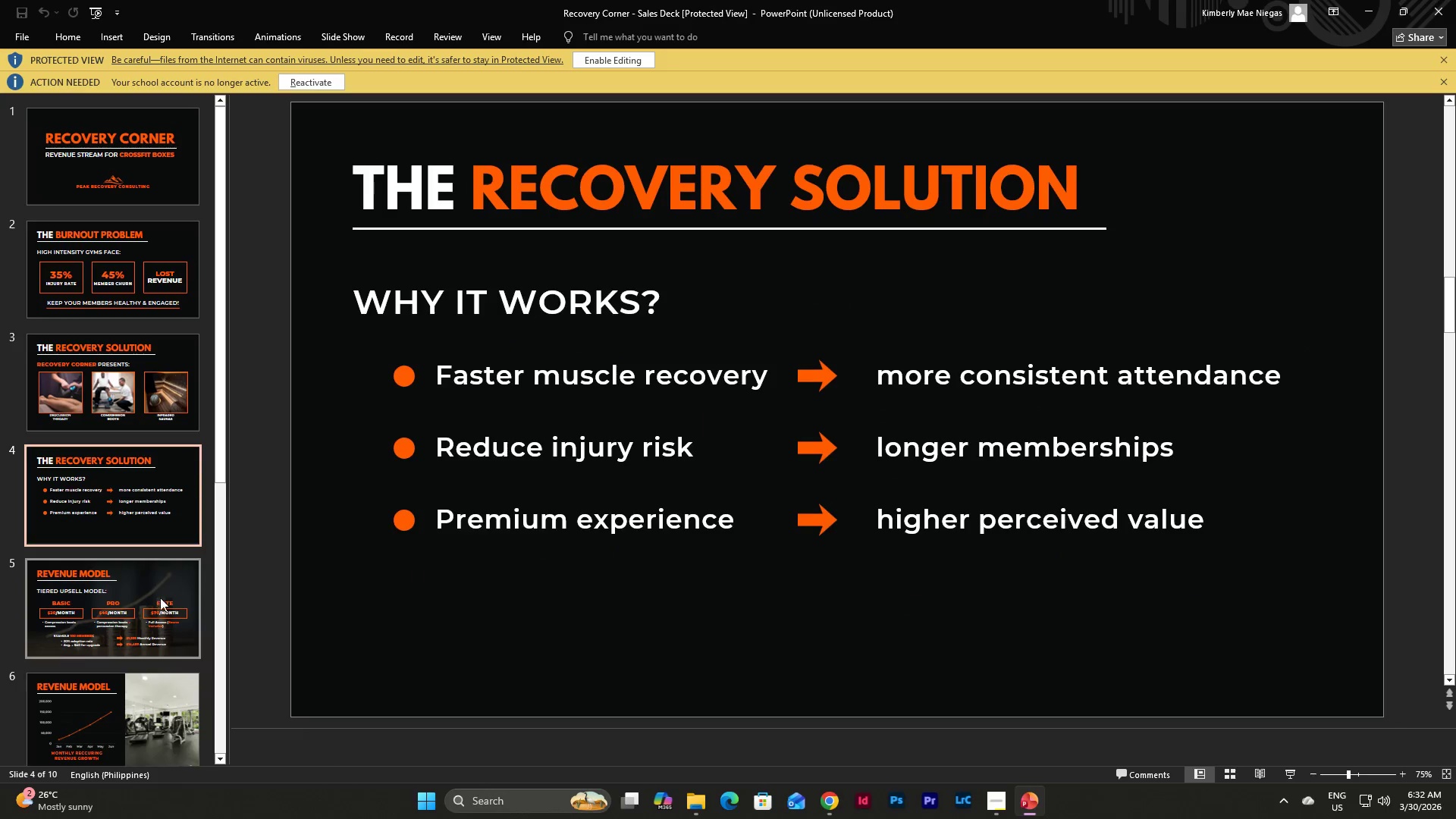 
left_click([158, 601])
 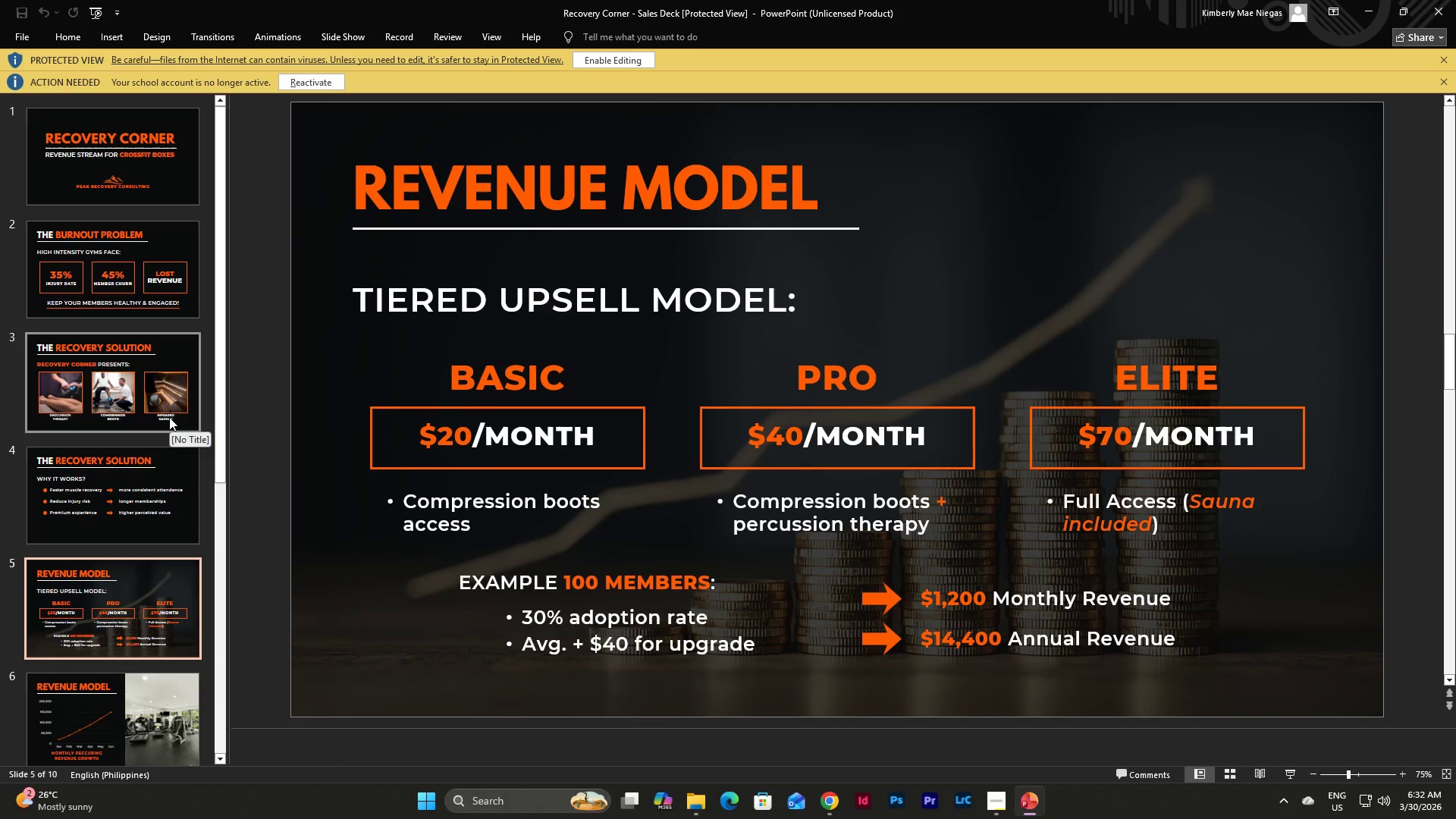 
scroll: coordinate [169, 417], scroll_direction: down, amount: 4.0
 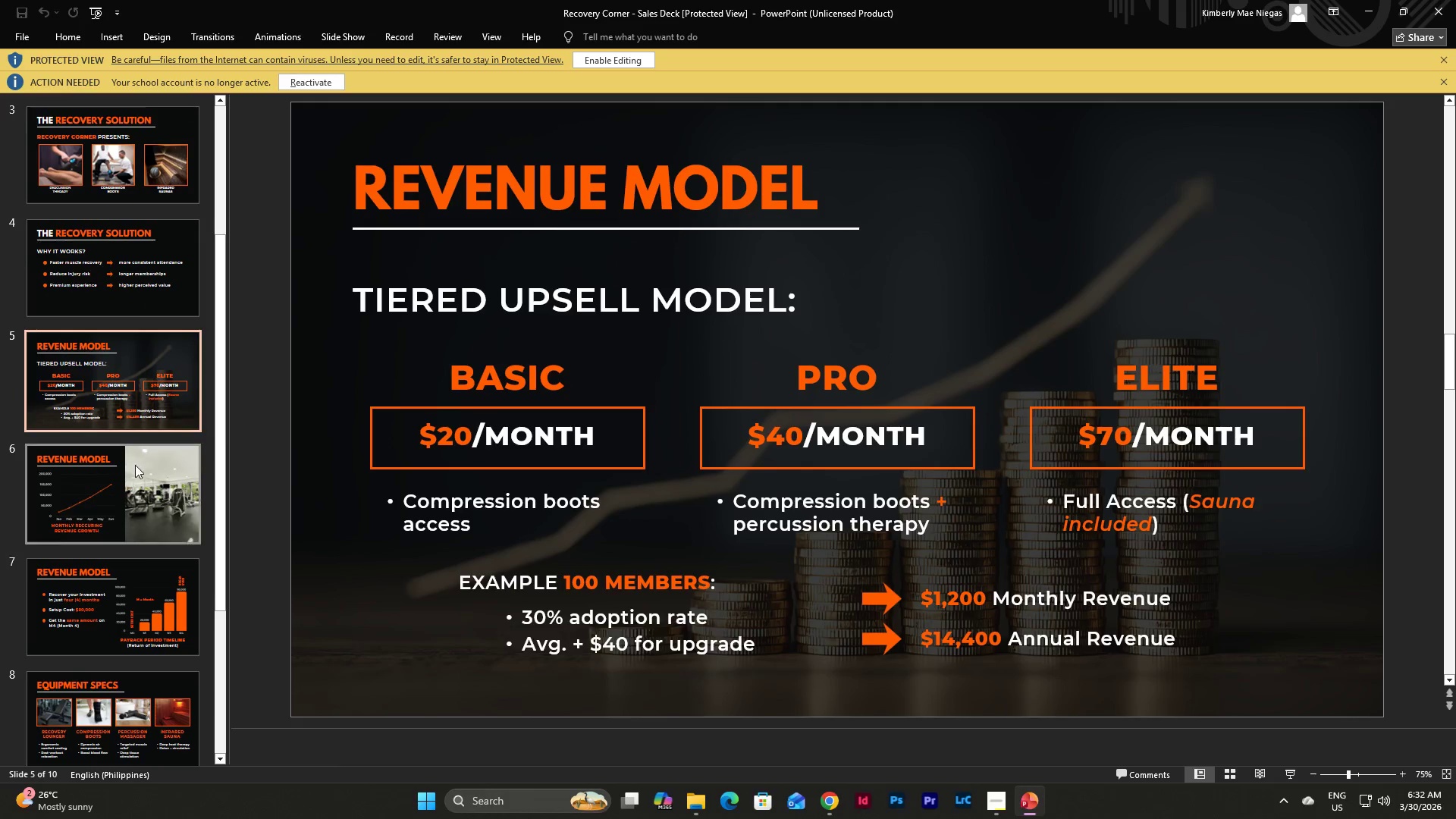 
left_click([135, 465])
 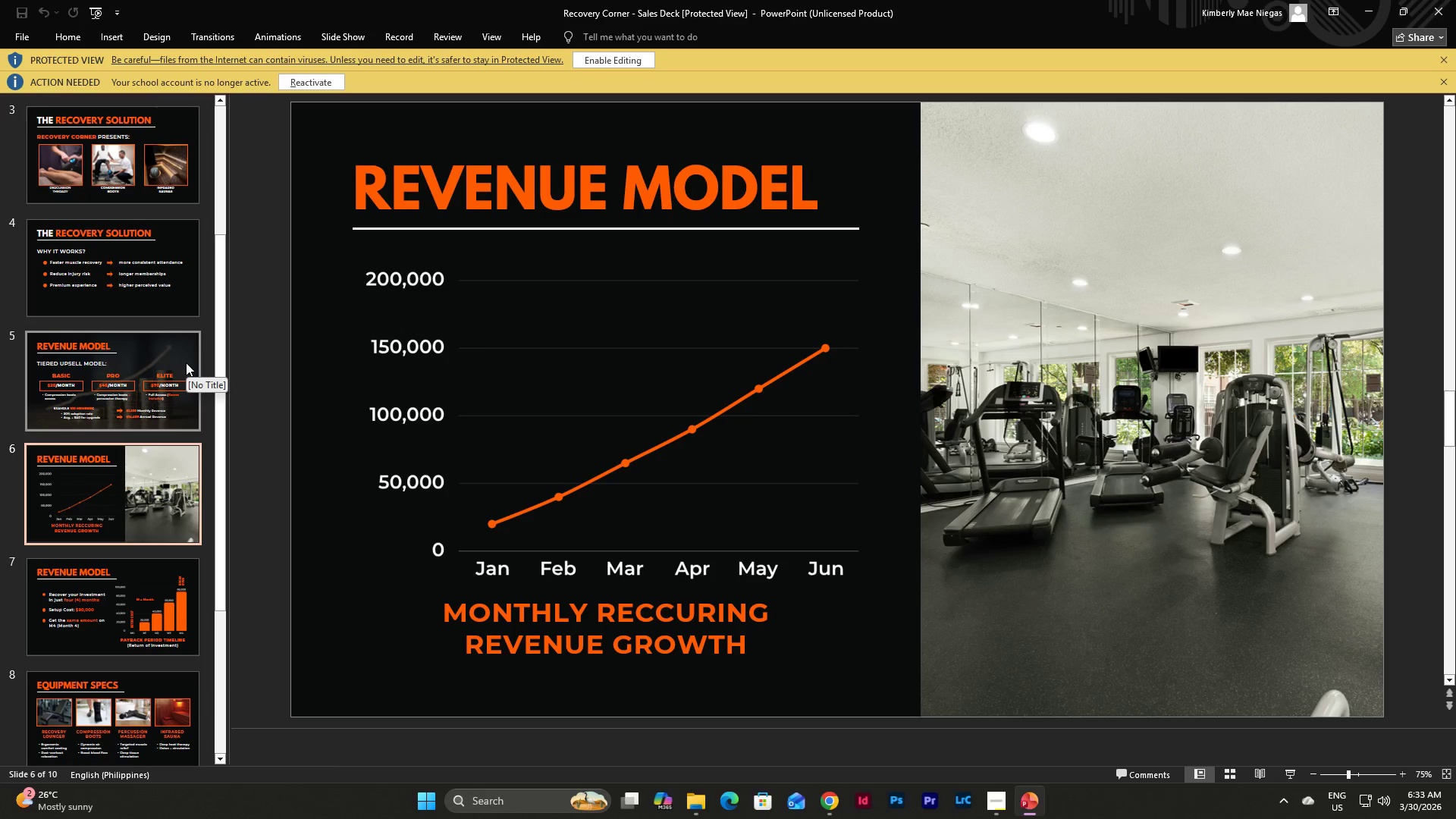 
left_click([118, 343])
 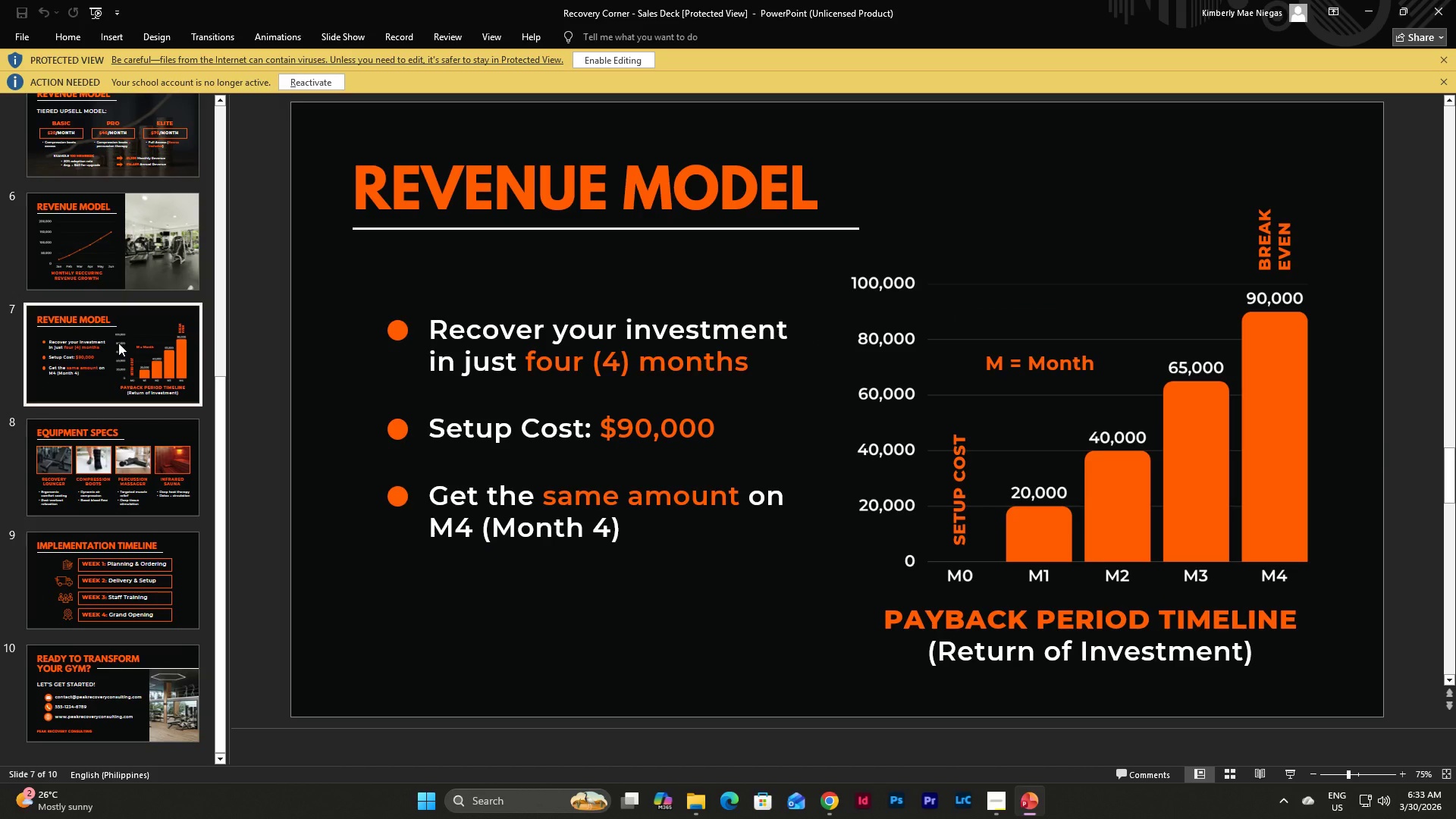 
scroll: coordinate [118, 343], scroll_direction: down, amount: 6.0
 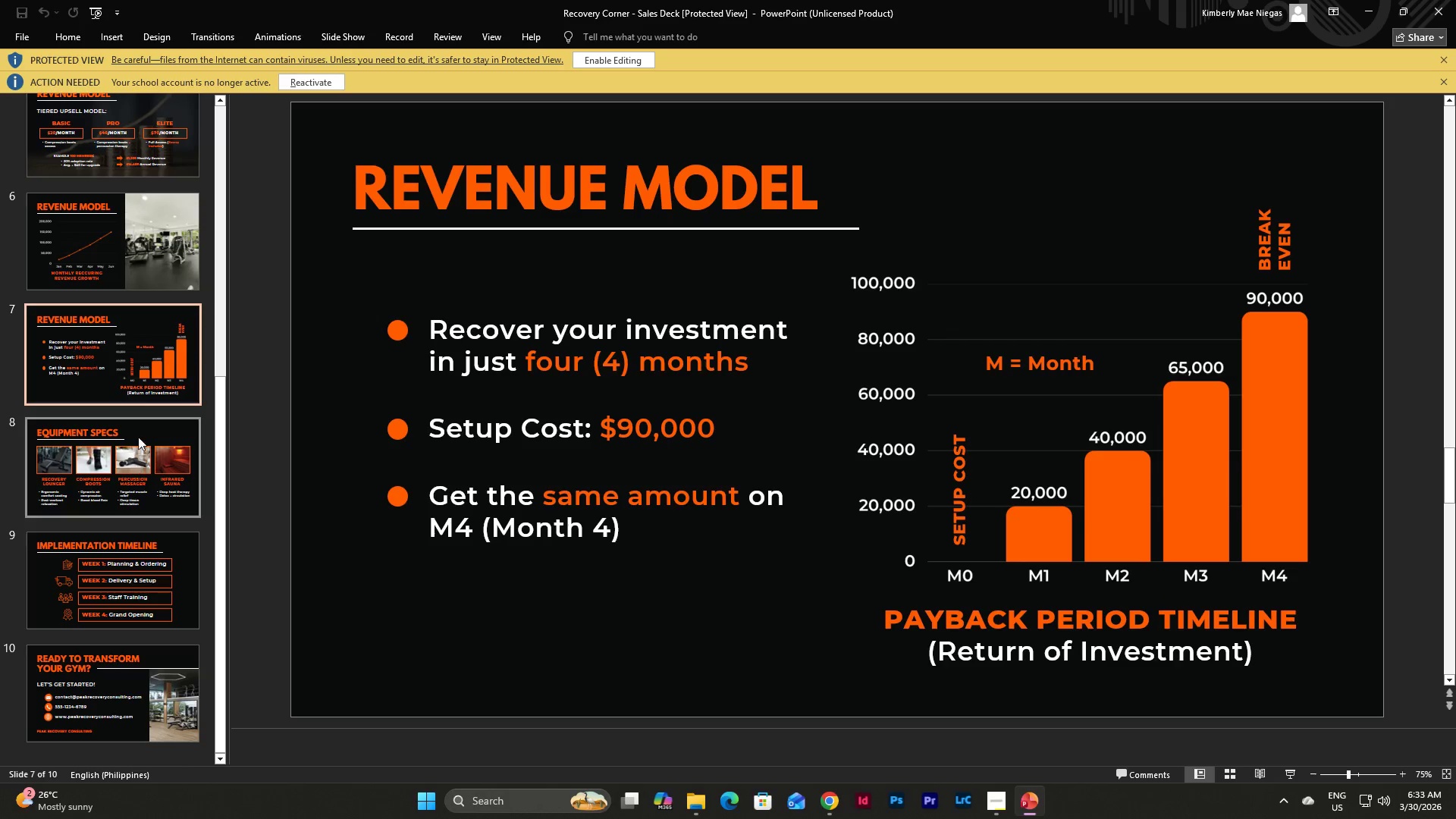 
left_click([149, 461])
 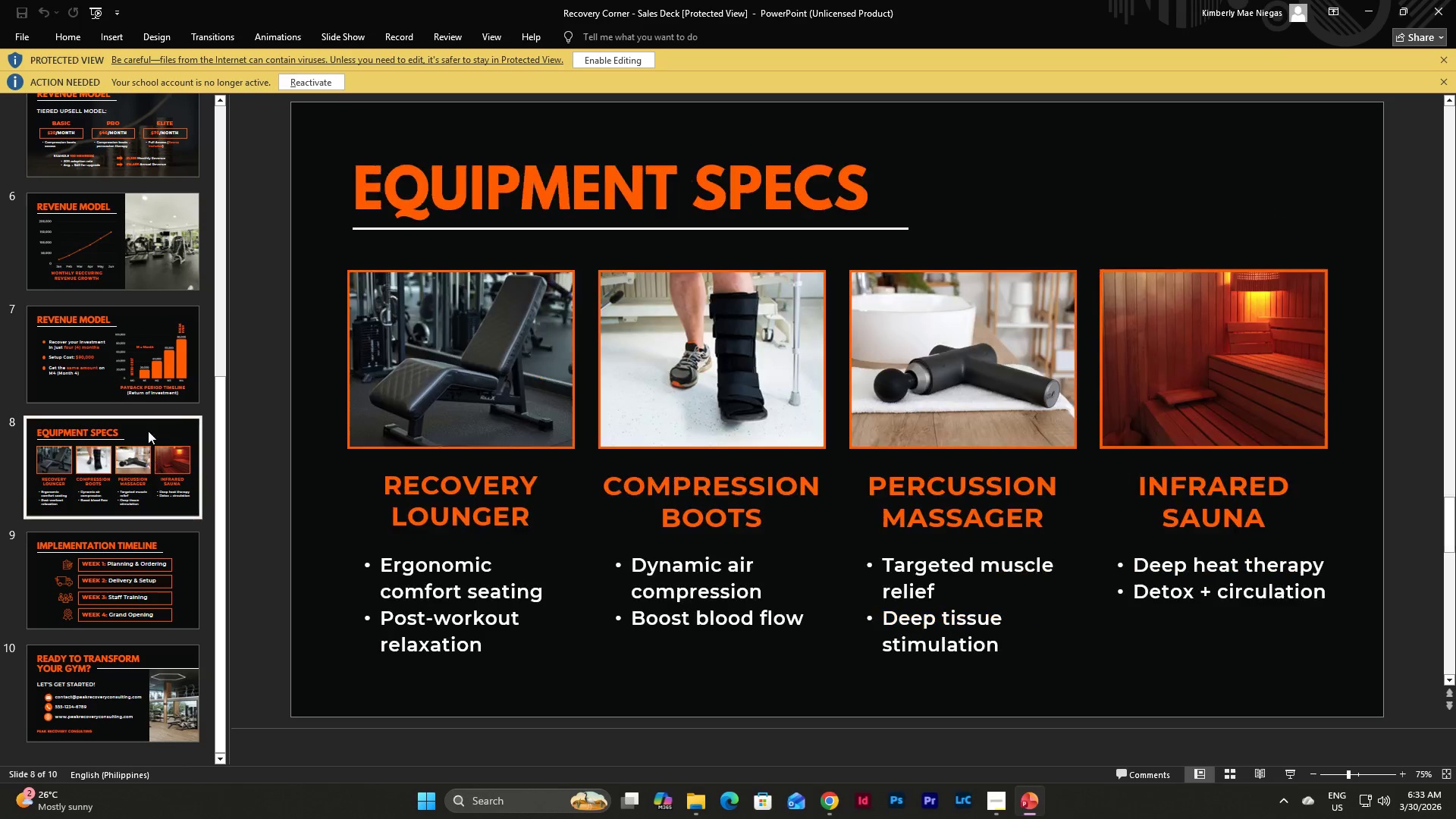 
mouse_move([167, 367])
 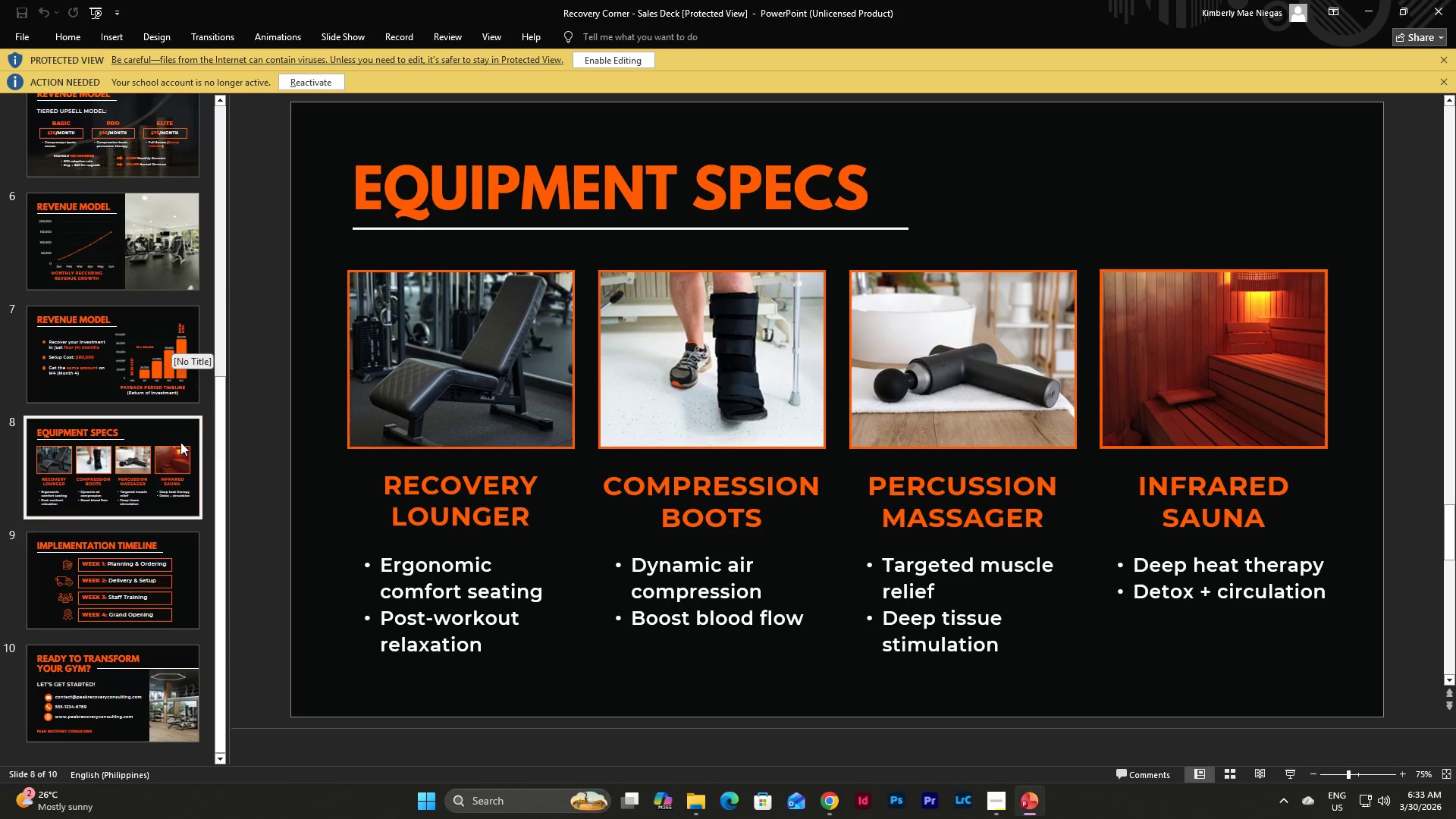 
left_click([149, 554])
 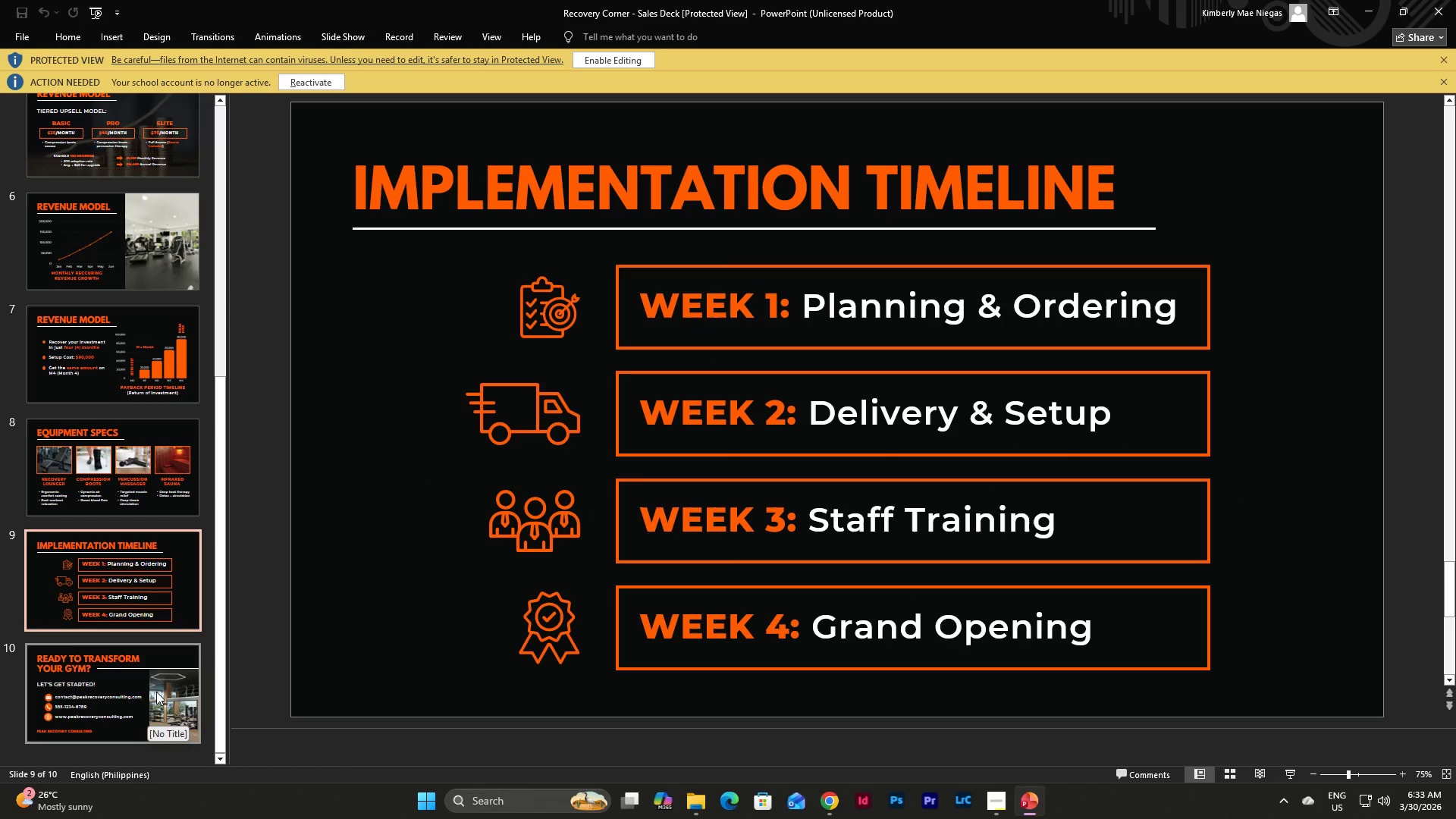 
scroll: coordinate [180, 444], scroll_direction: down, amount: 2.0
 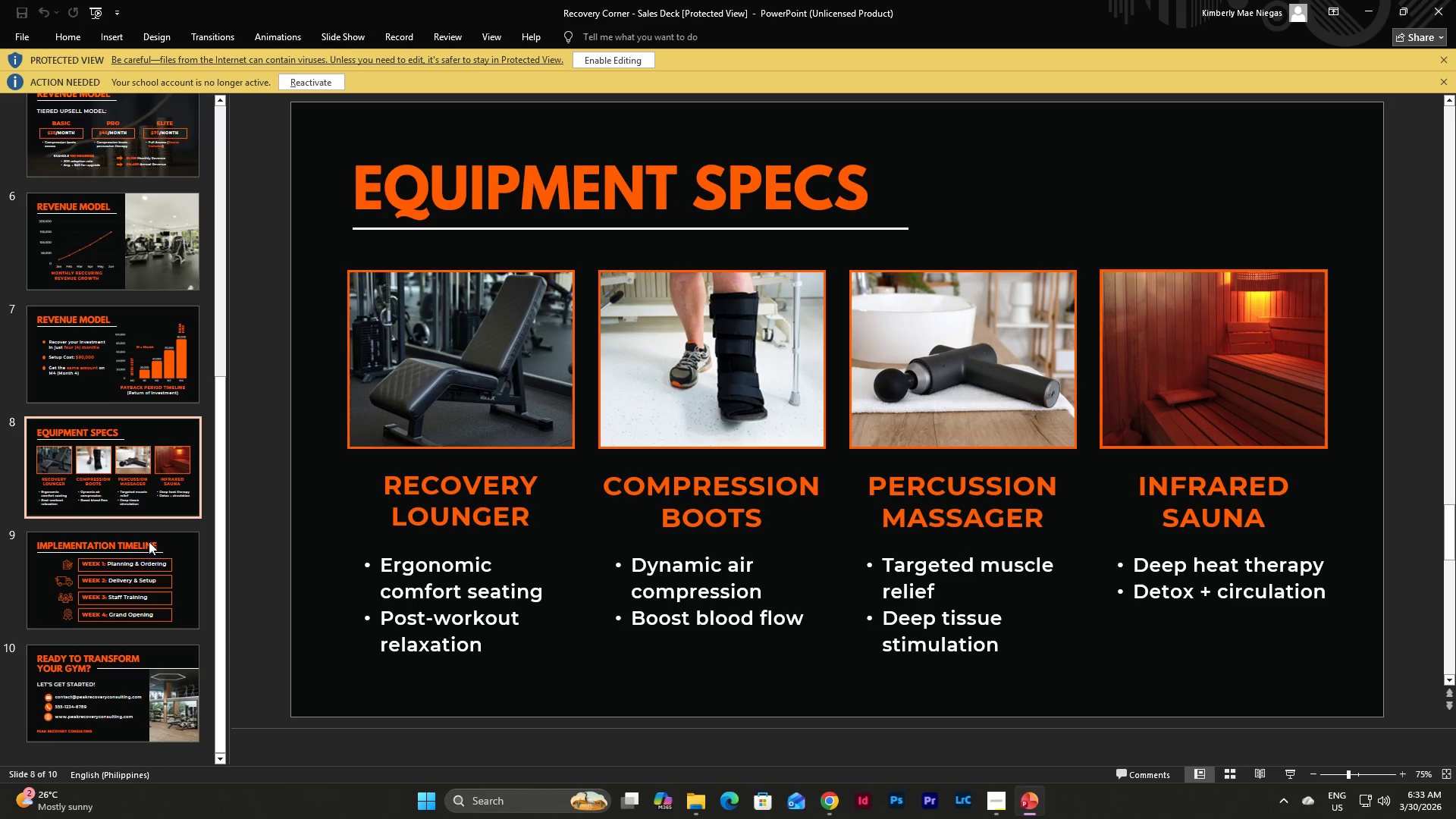 
wait(5.58)
 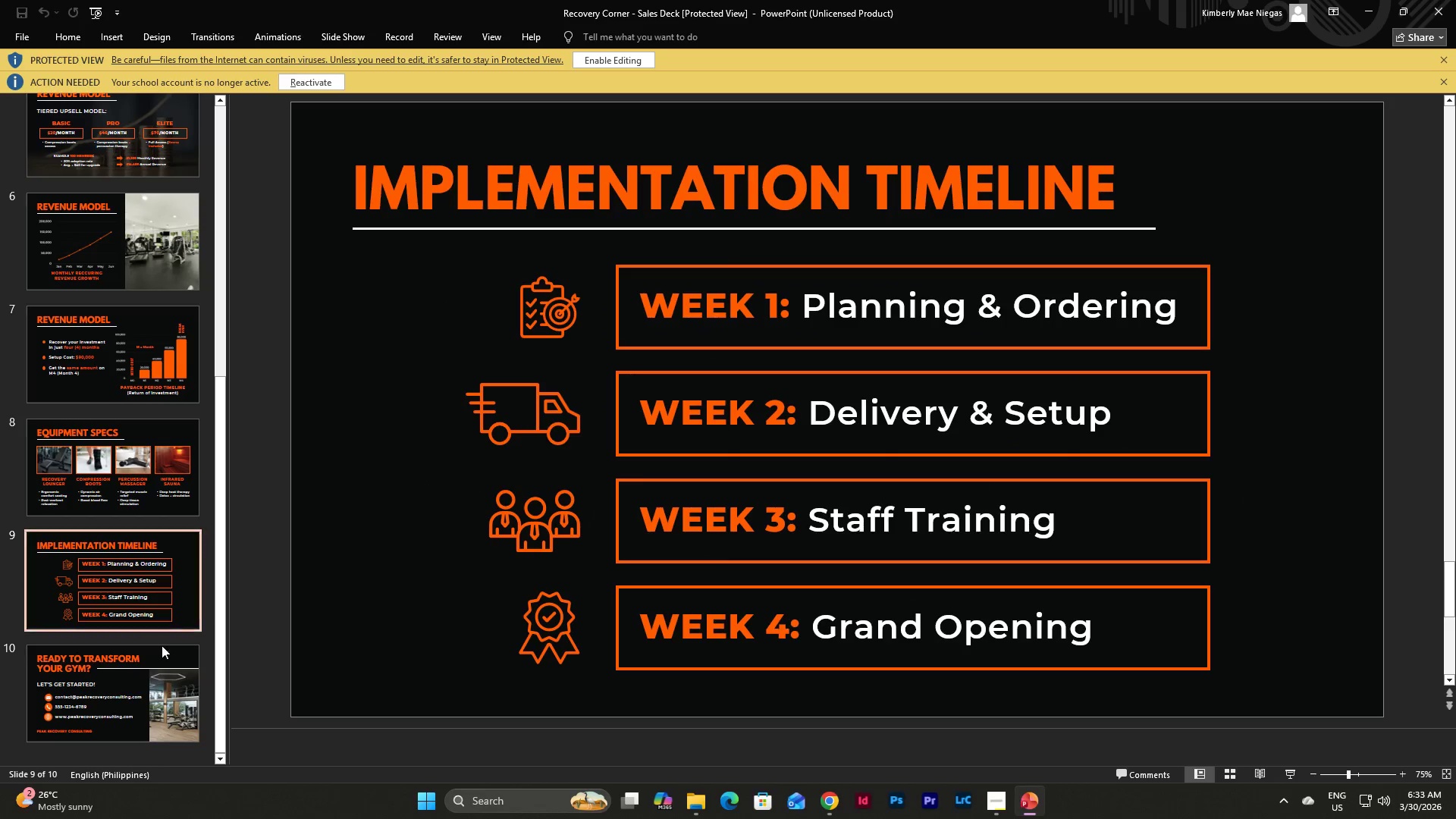 
left_click([148, 697])
 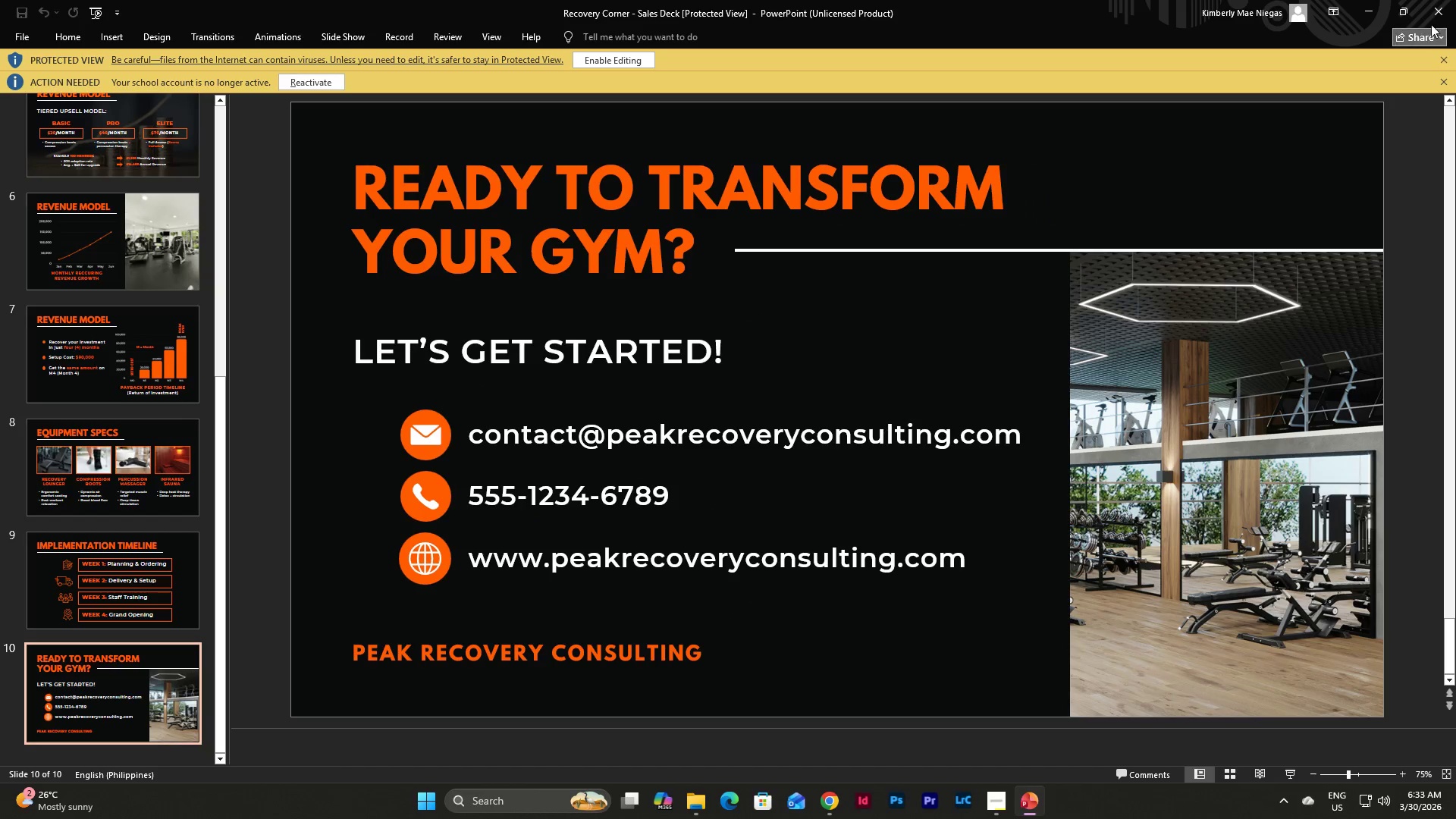 
left_click([1442, 11])
 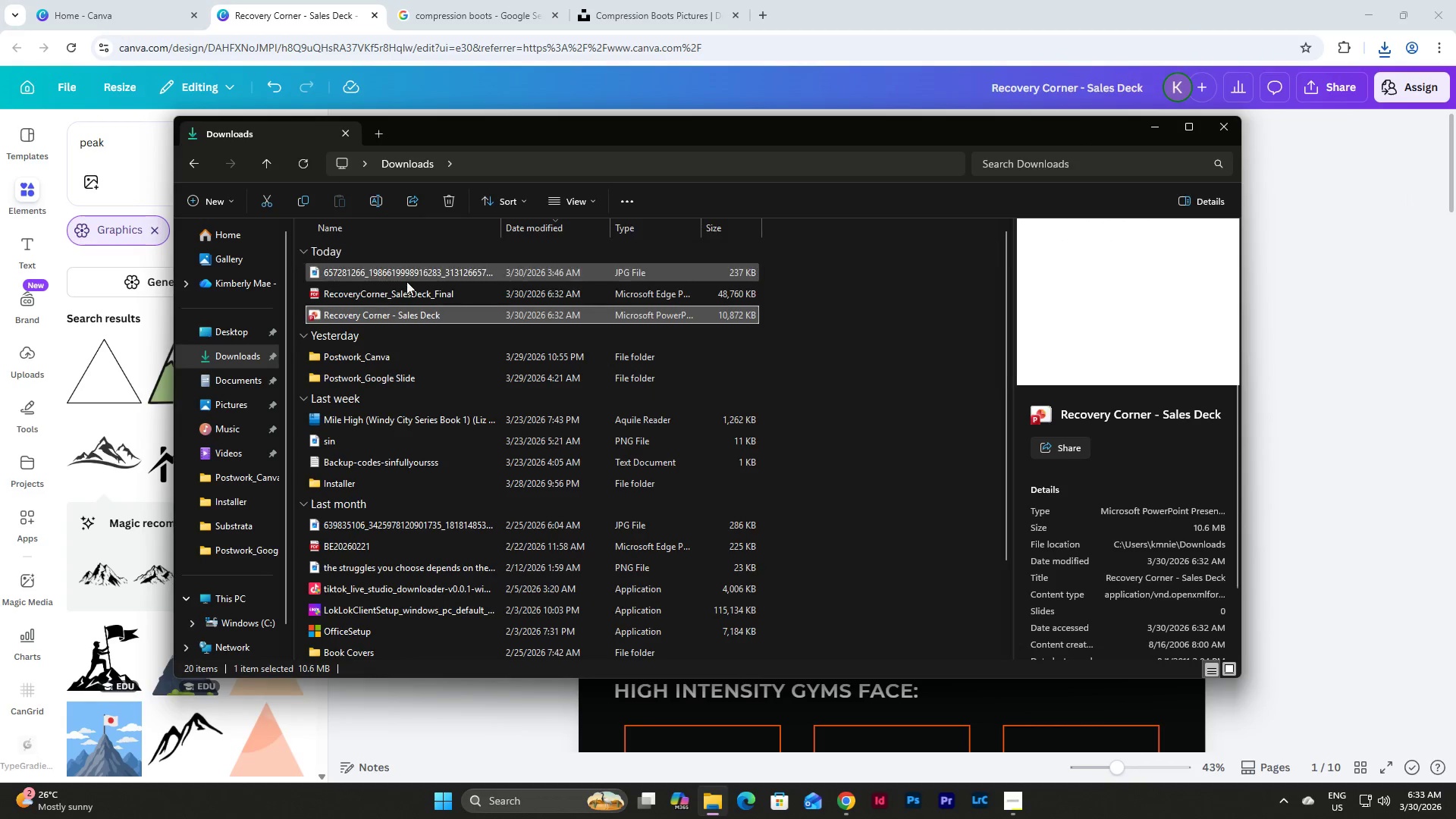 
double_click([413, 291])
 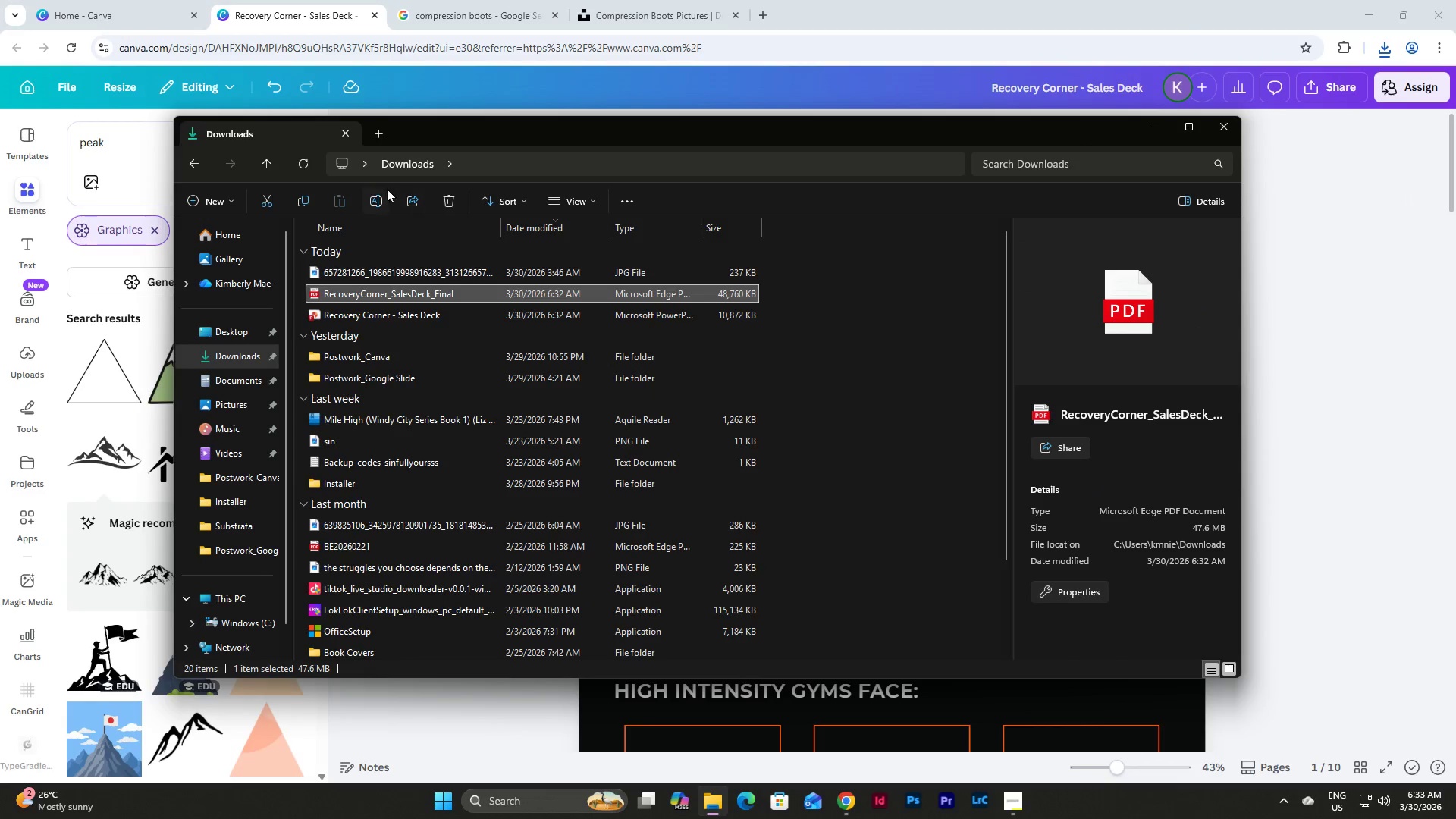 
left_click([381, 201])
 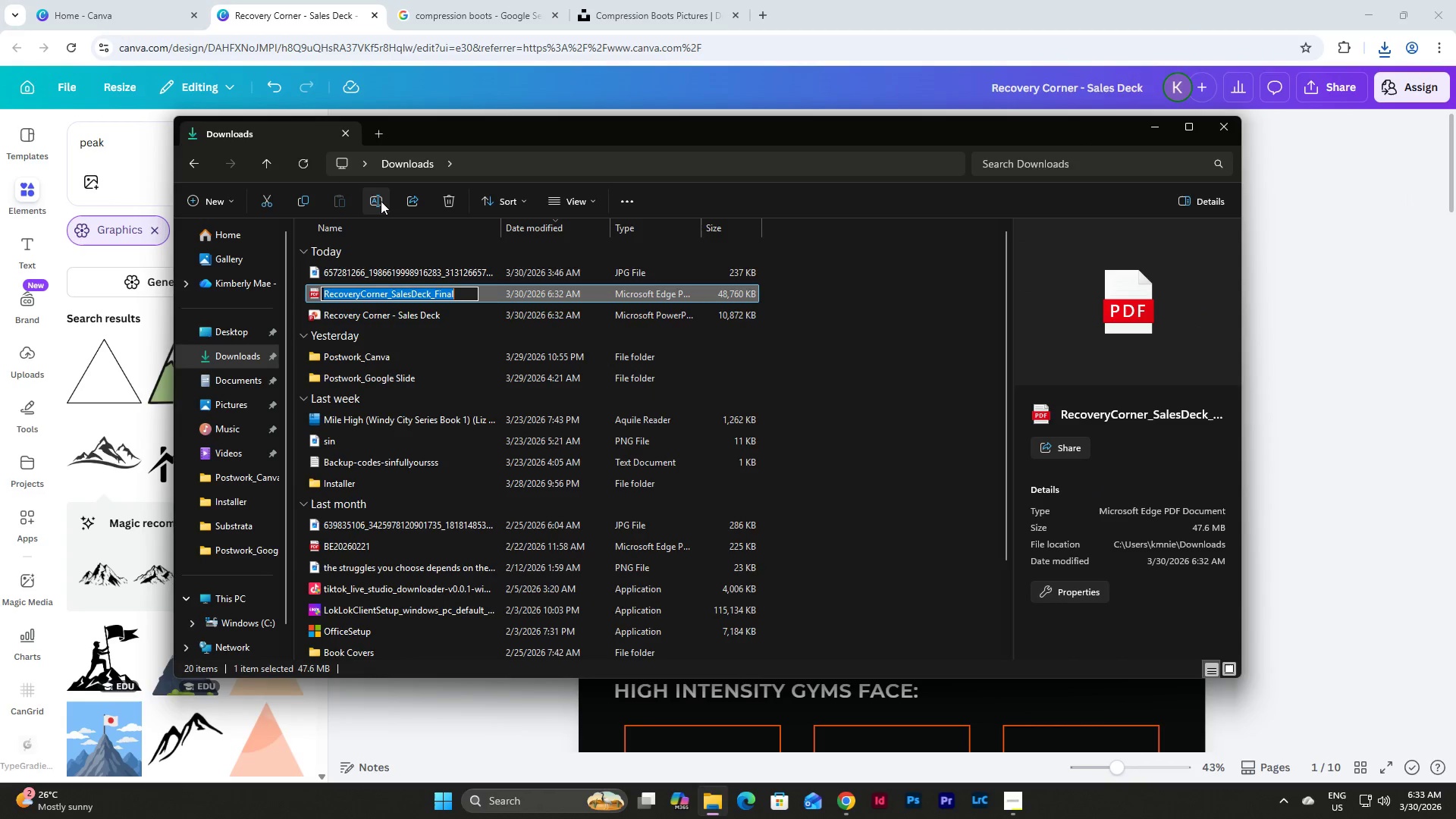 
key(Control+V)
 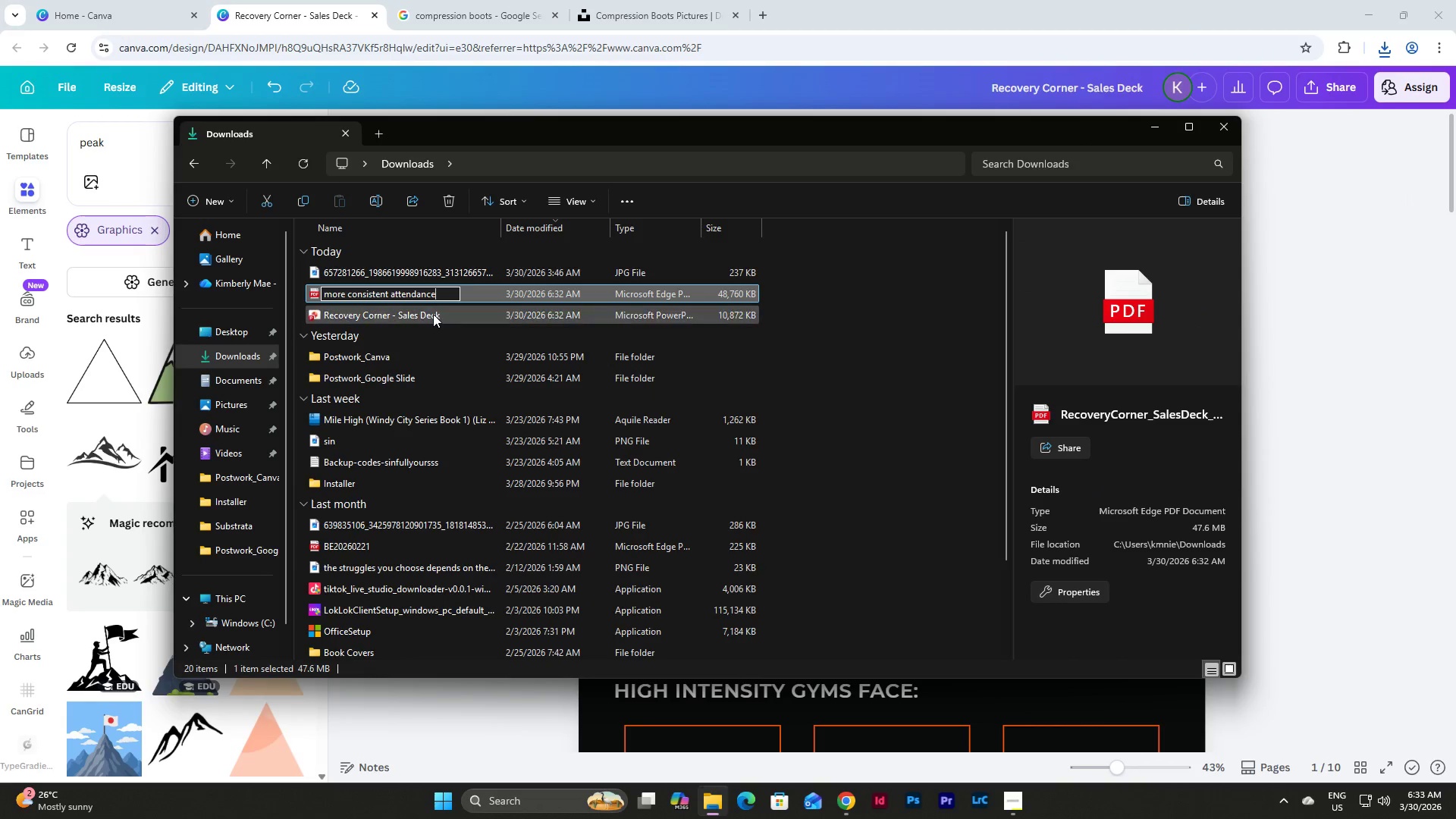 
left_click([433, 315])
 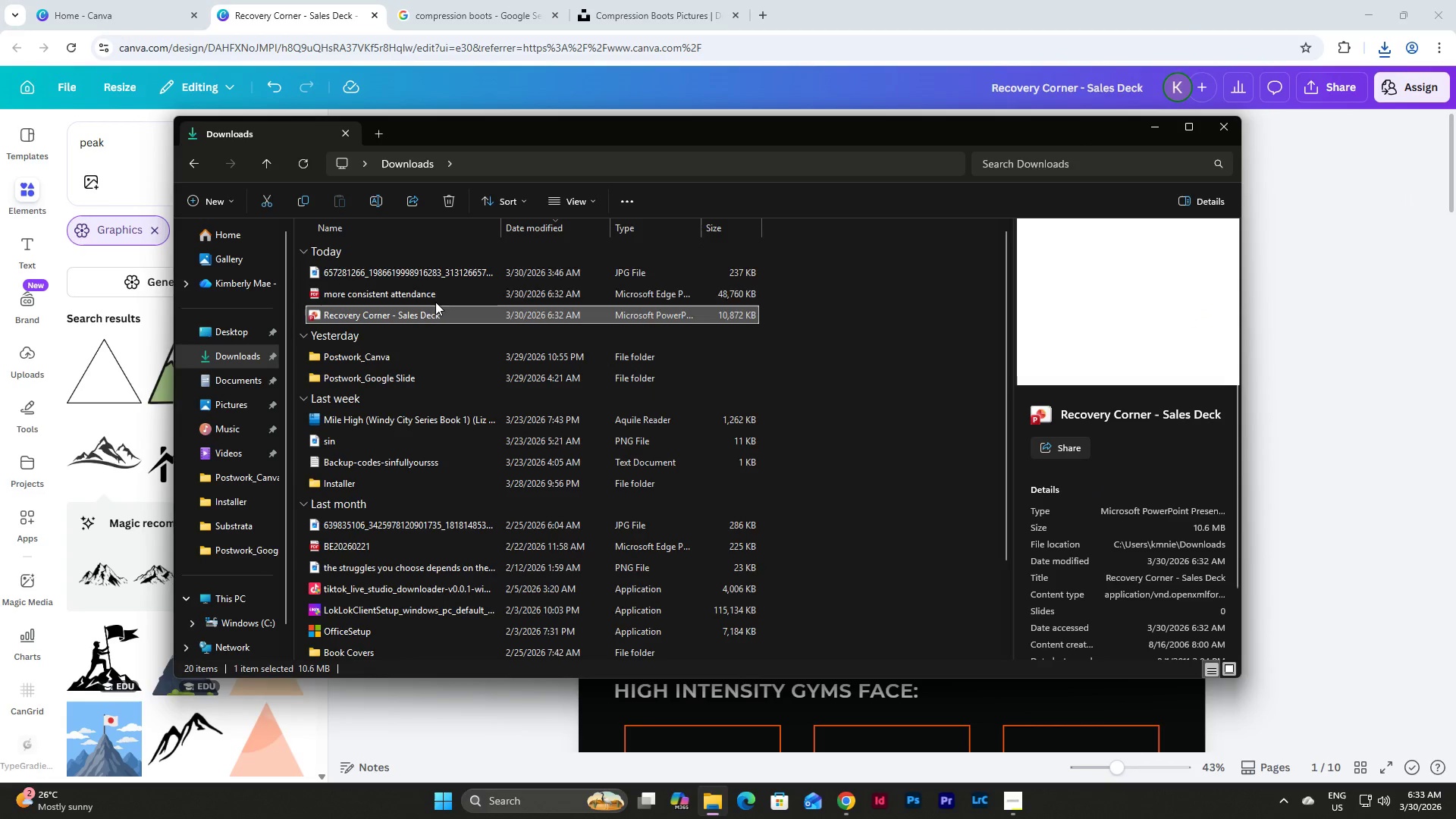 
left_click([438, 290])
 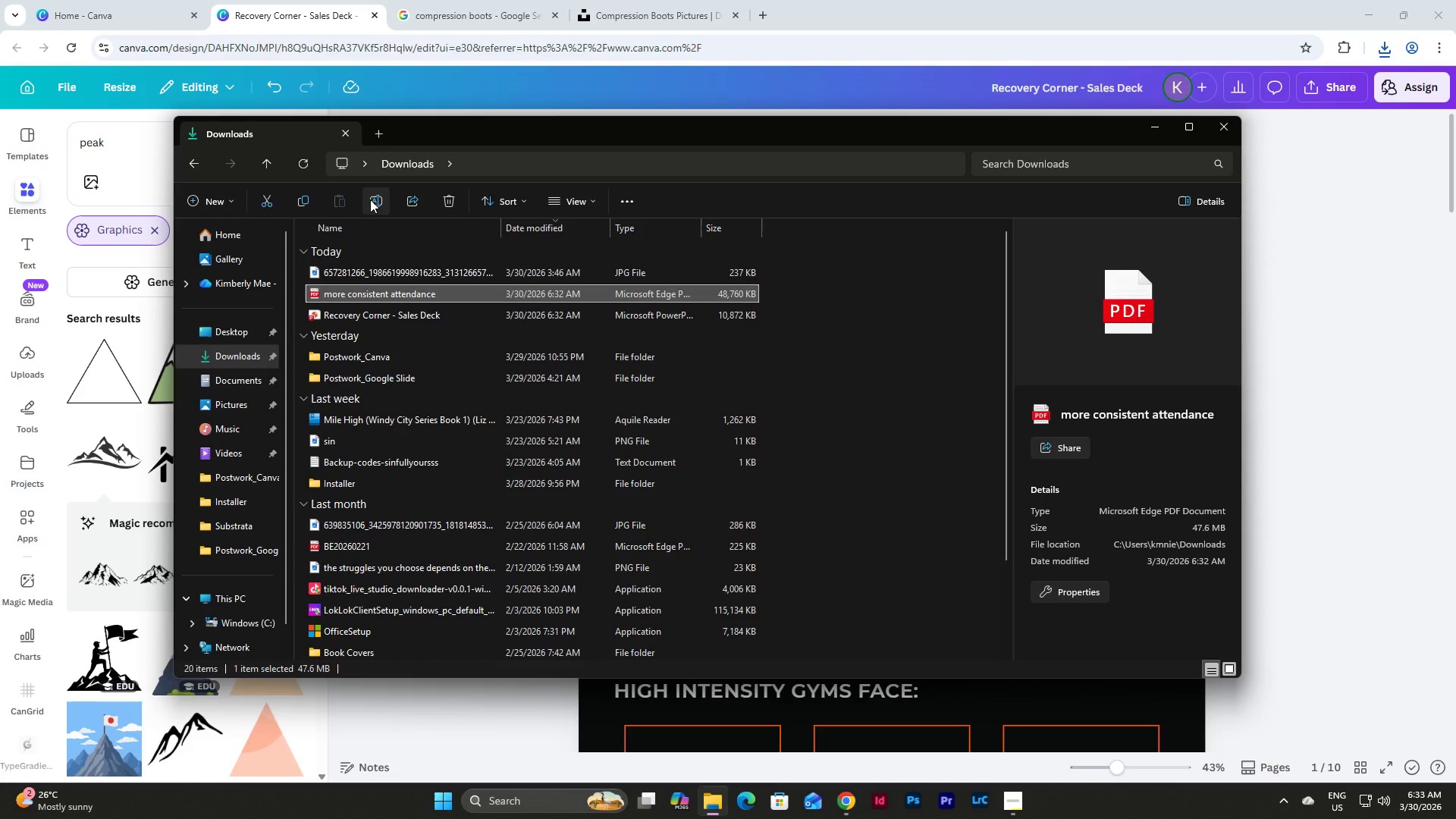 
left_click([370, 198])
 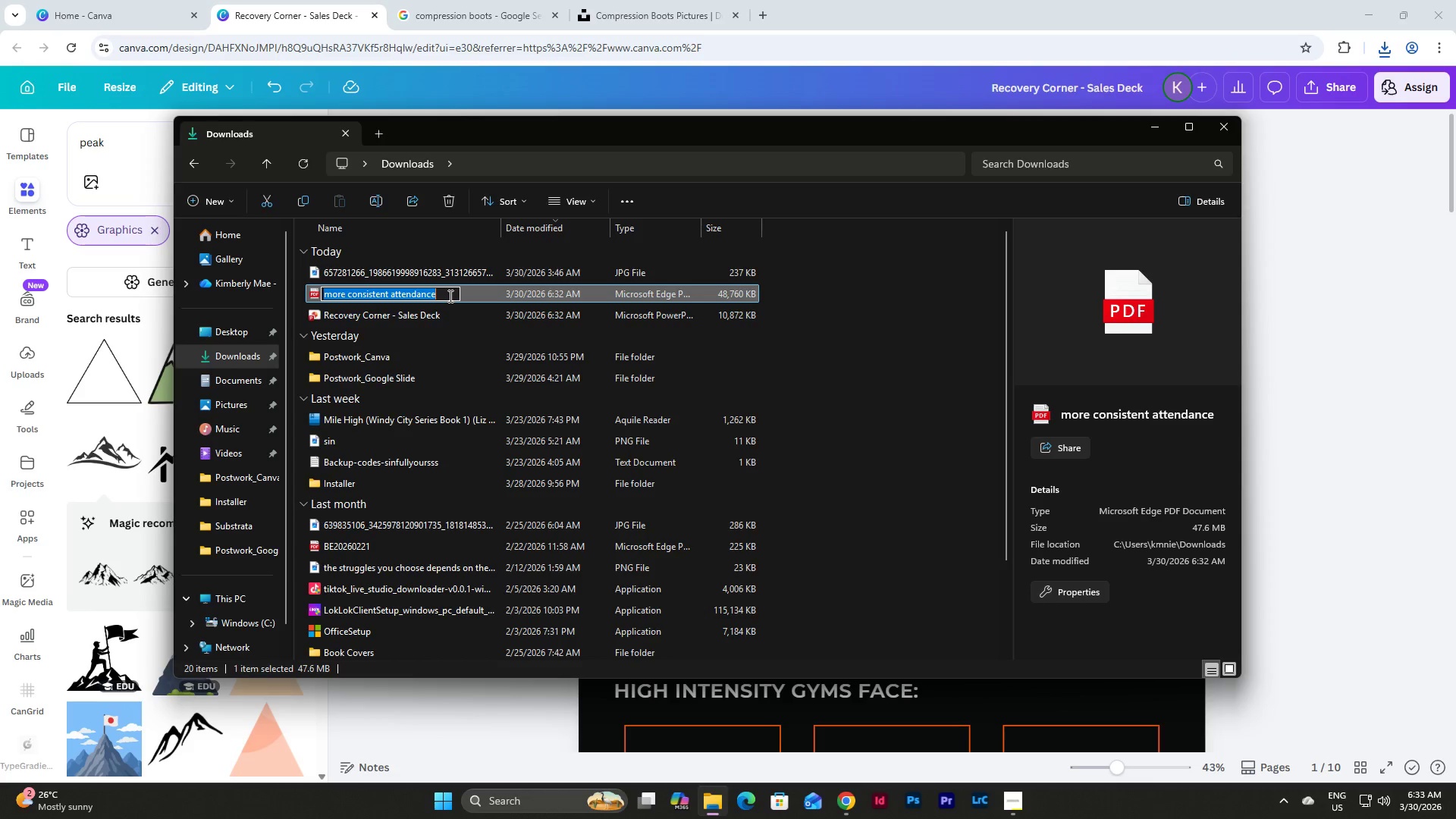 
type(RecoveryCorene)
key(Backspace)
key(Backspace)
key(Backspace)
type(ner_SalesDeck_Final)
 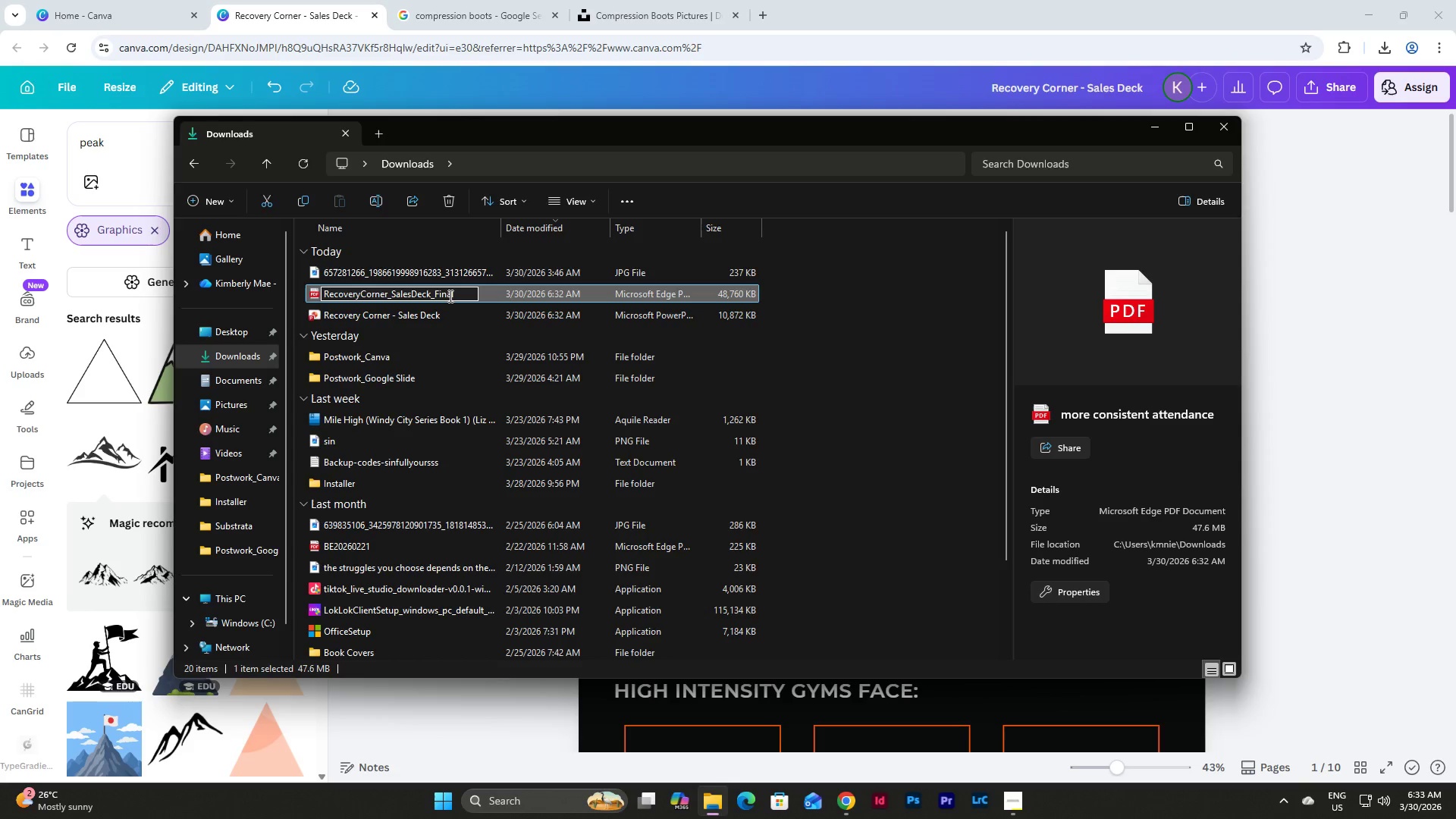 
left_click([435, 317])
 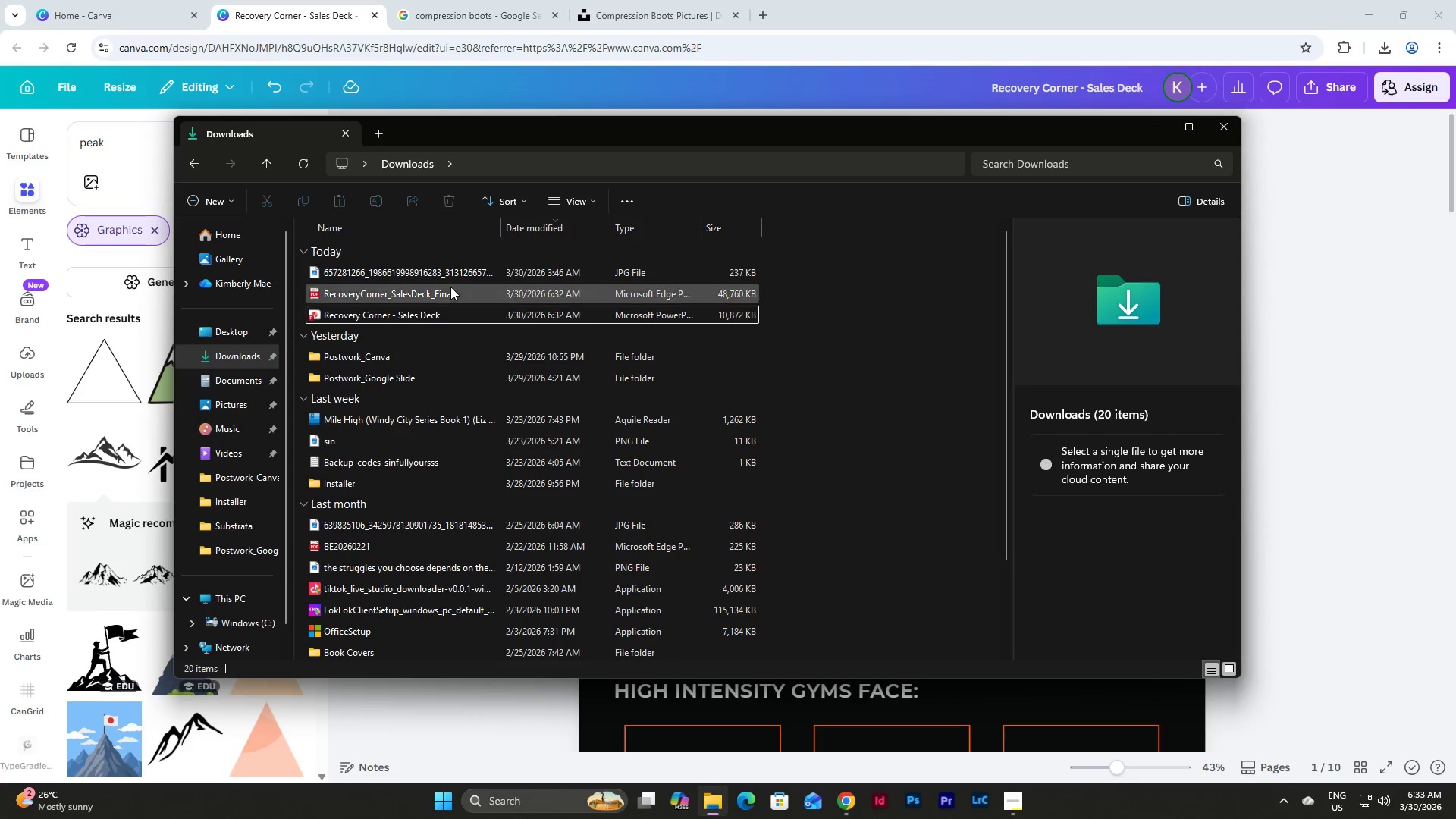 
double_click([450, 291])
 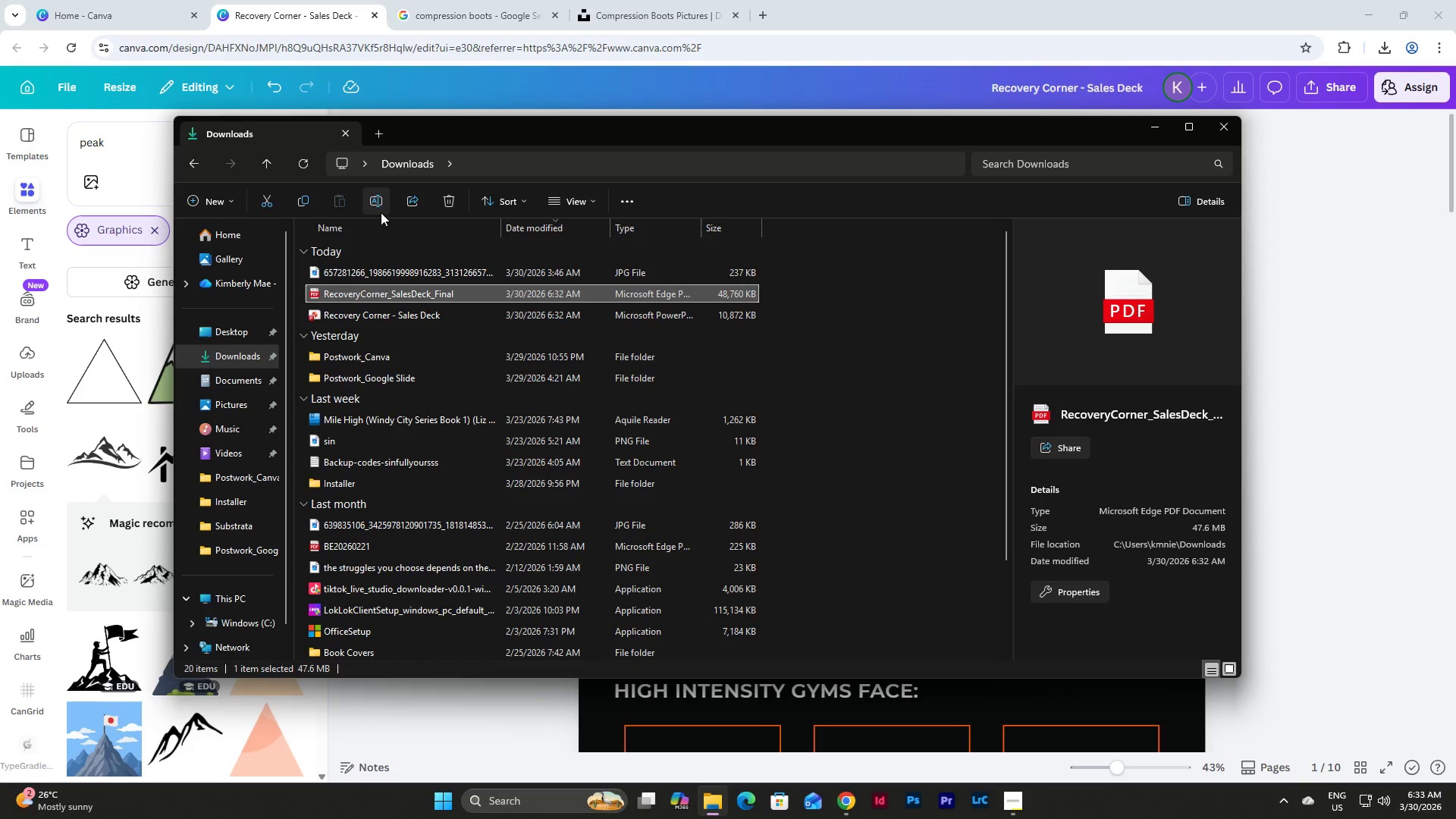 
left_click([378, 199])
 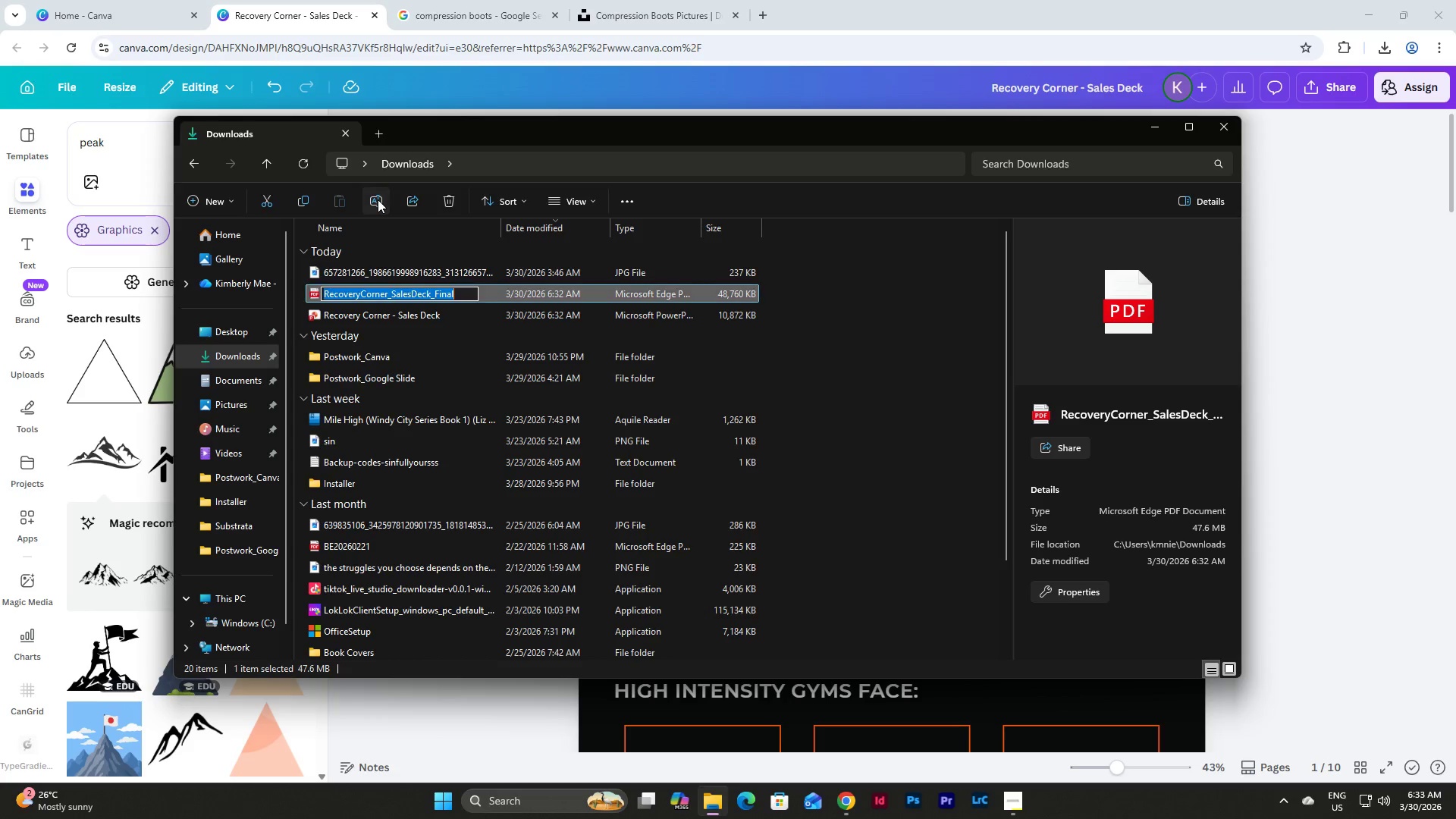 
key(Control+C)
 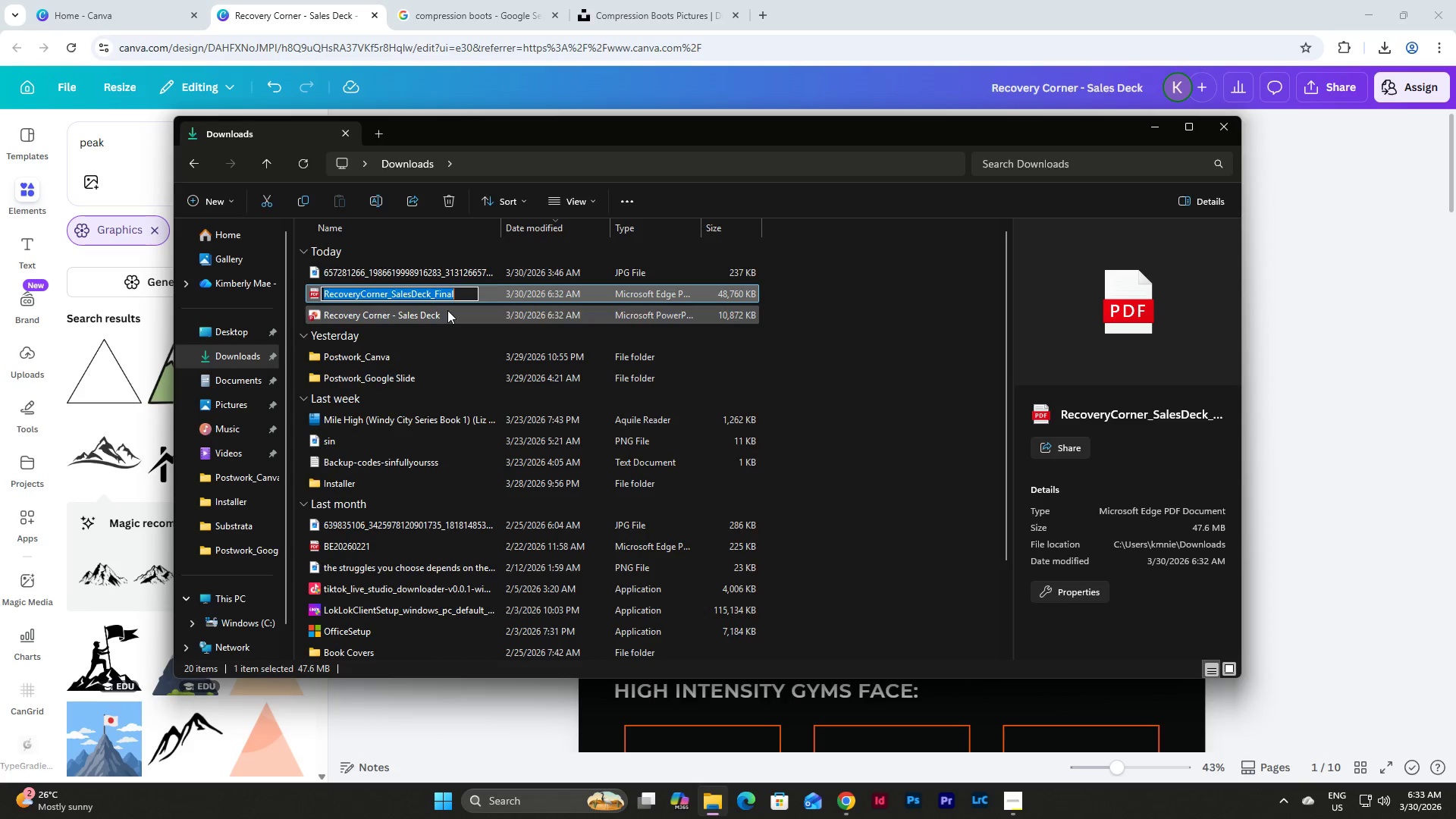 
left_click([447, 310])
 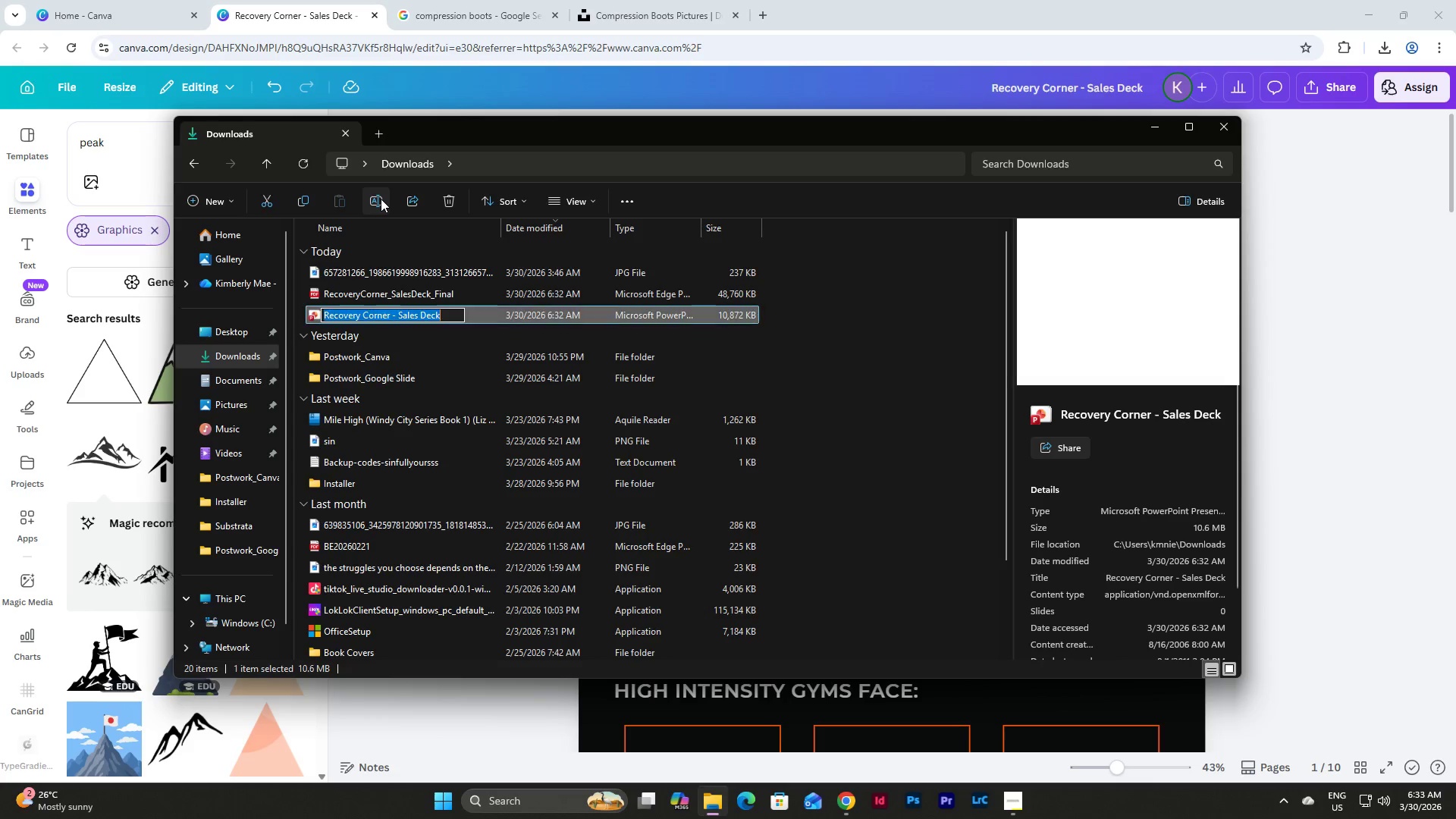 
key(Control+V)
 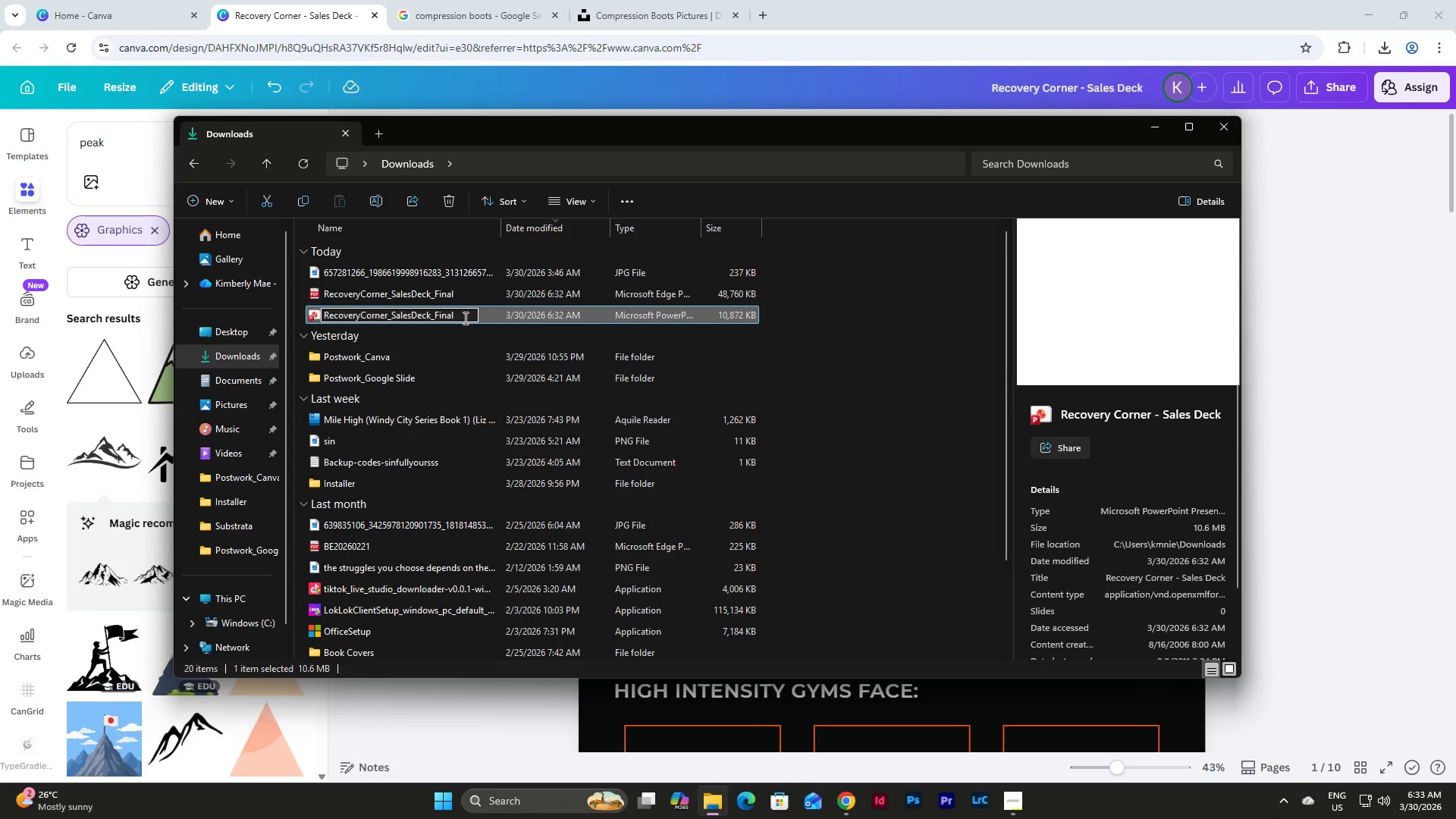 
key(Backspace)
key(Backspace)
key(Backspace)
key(Backspace)
key(Backspace)
type(PowerPoint)
 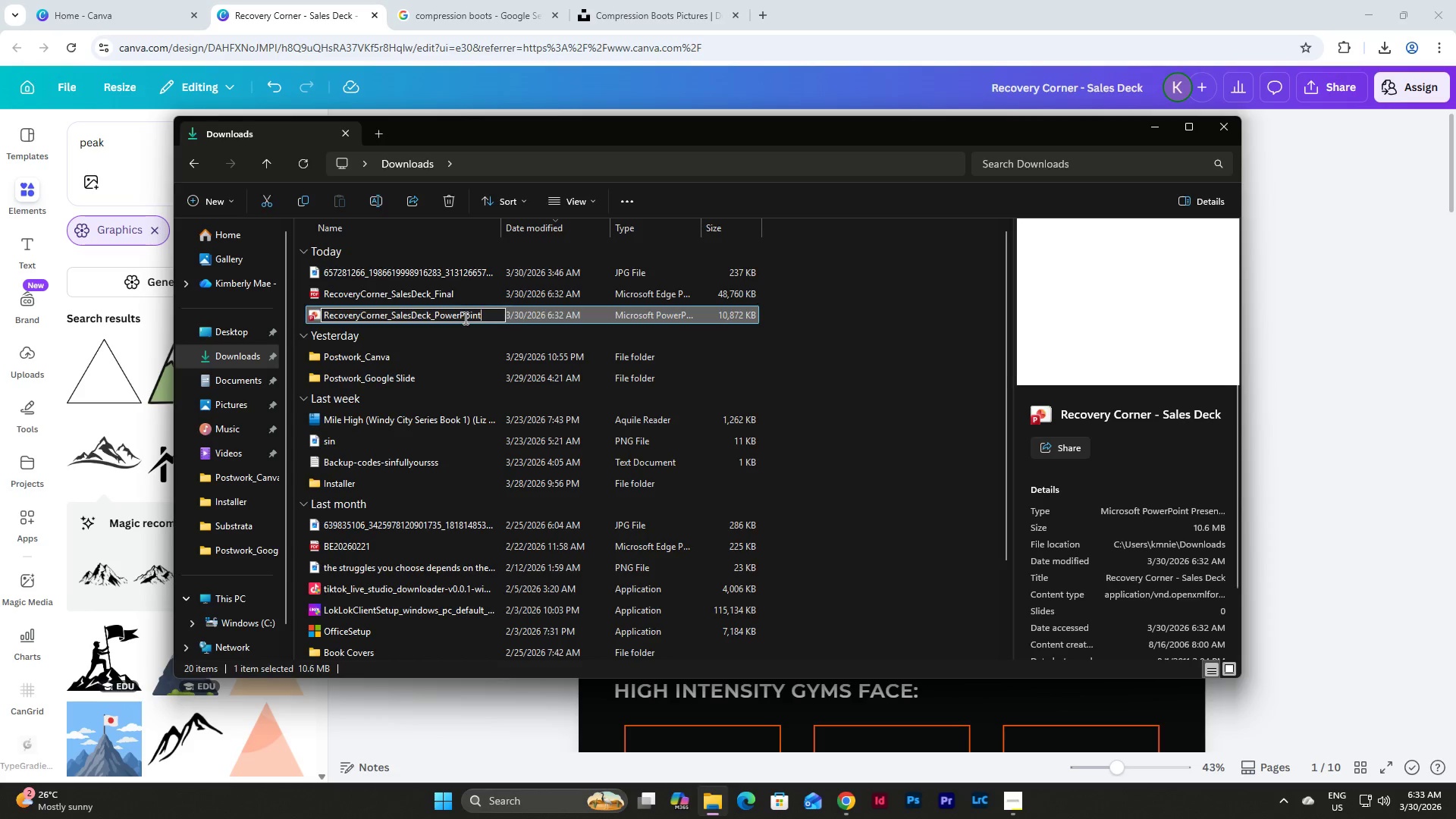 
key(Enter)
 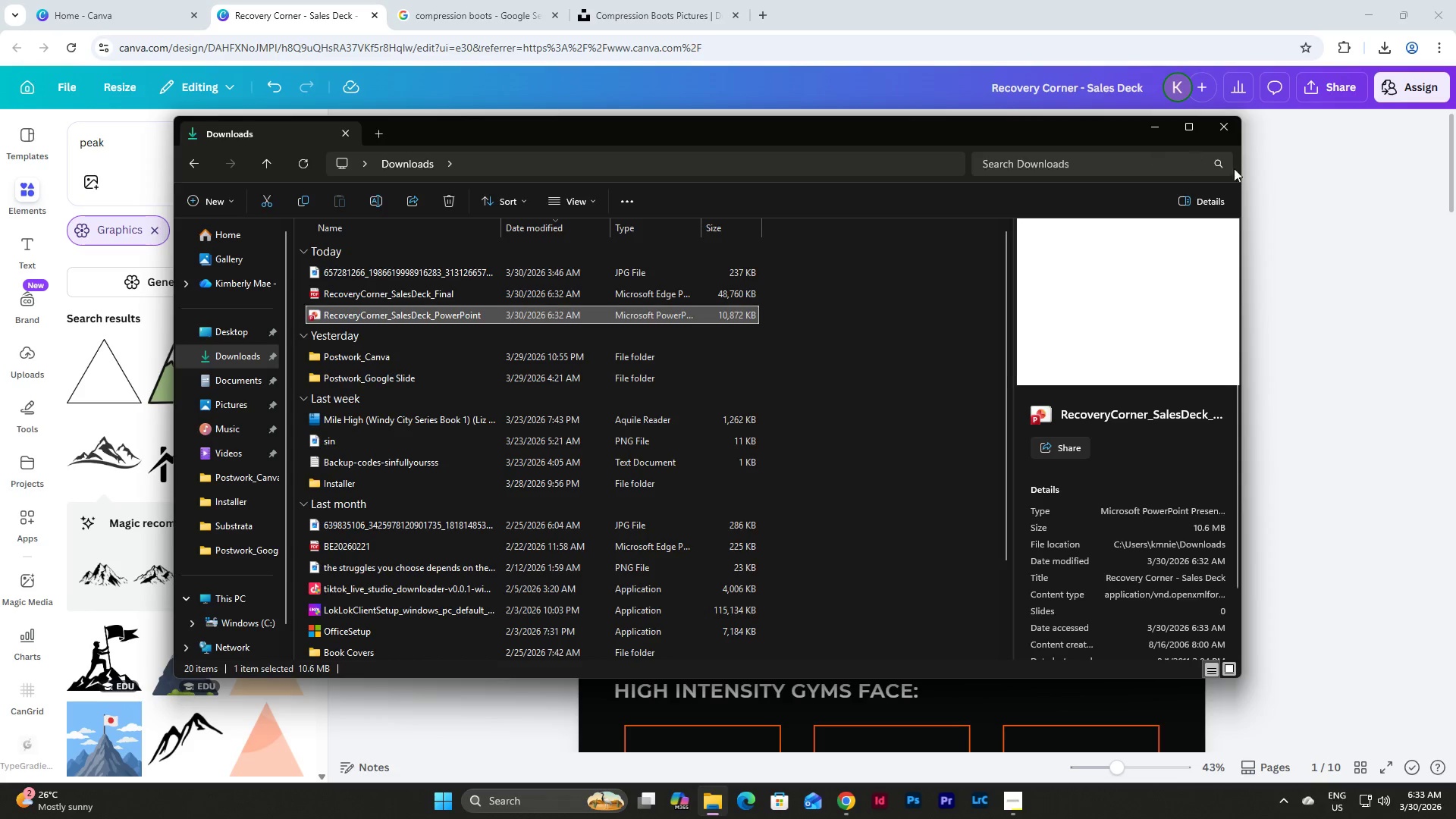 
left_click([1224, 129])
 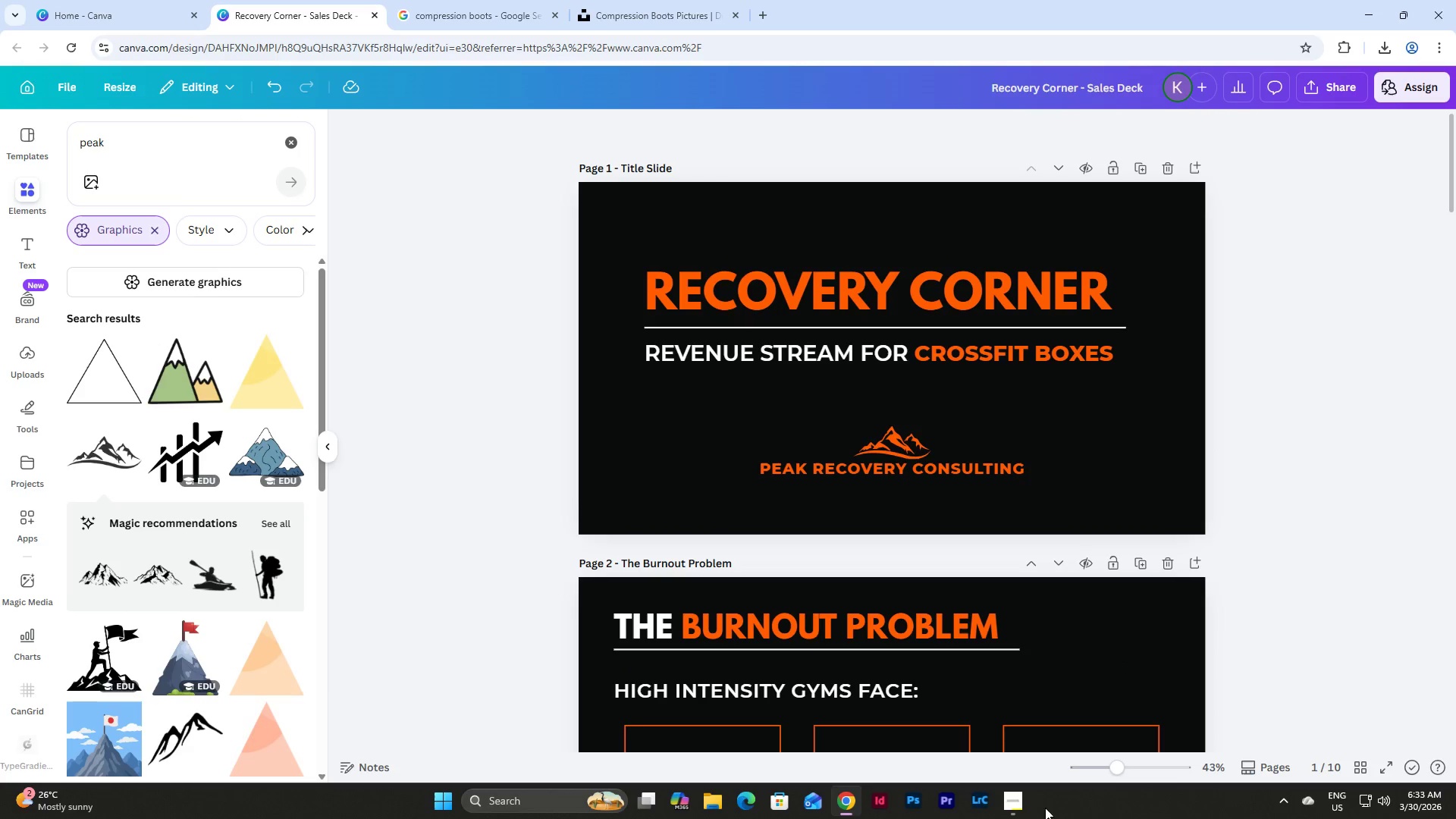 
left_click([1021, 806])